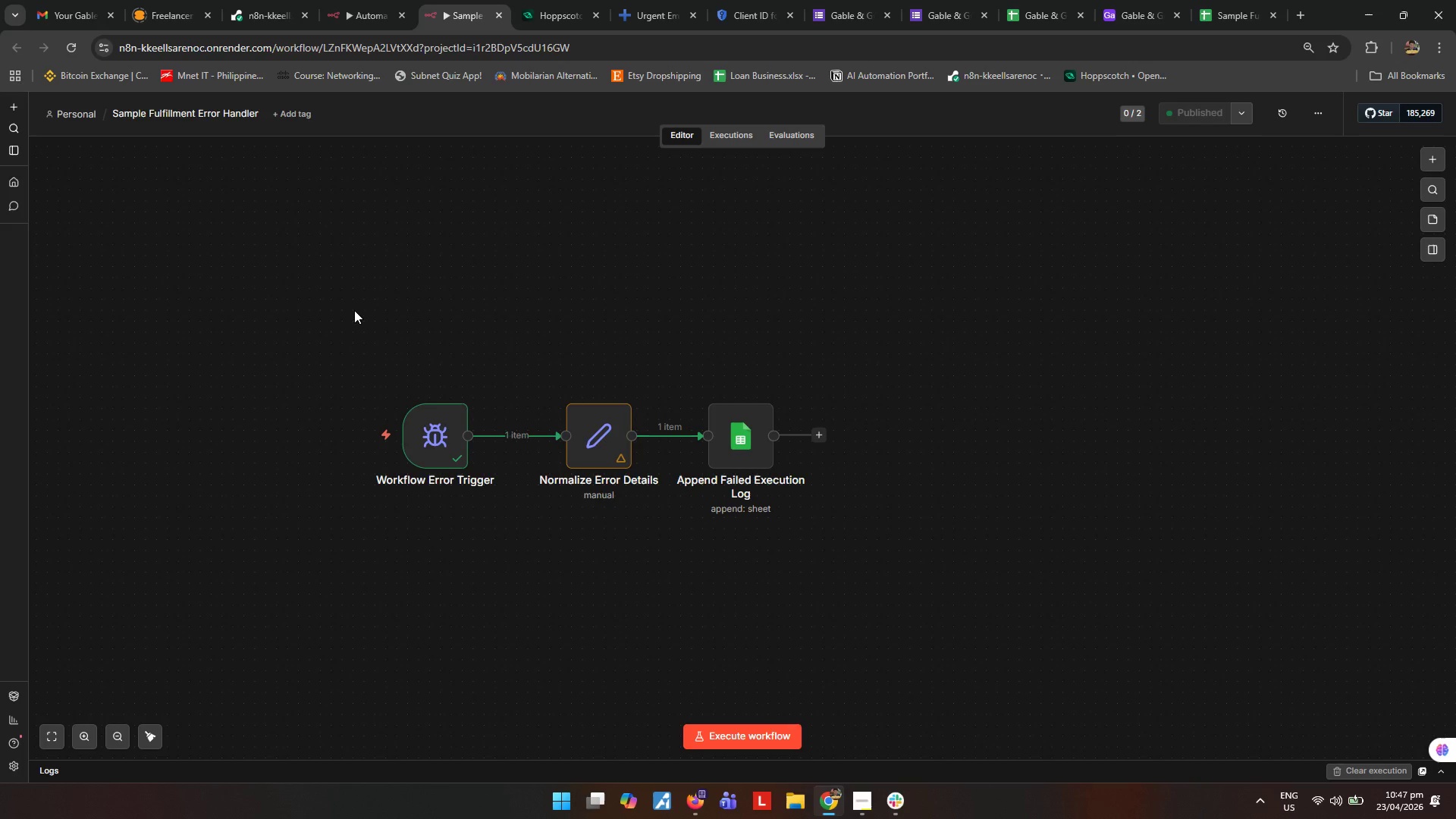 
mouse_move([939, 24])
 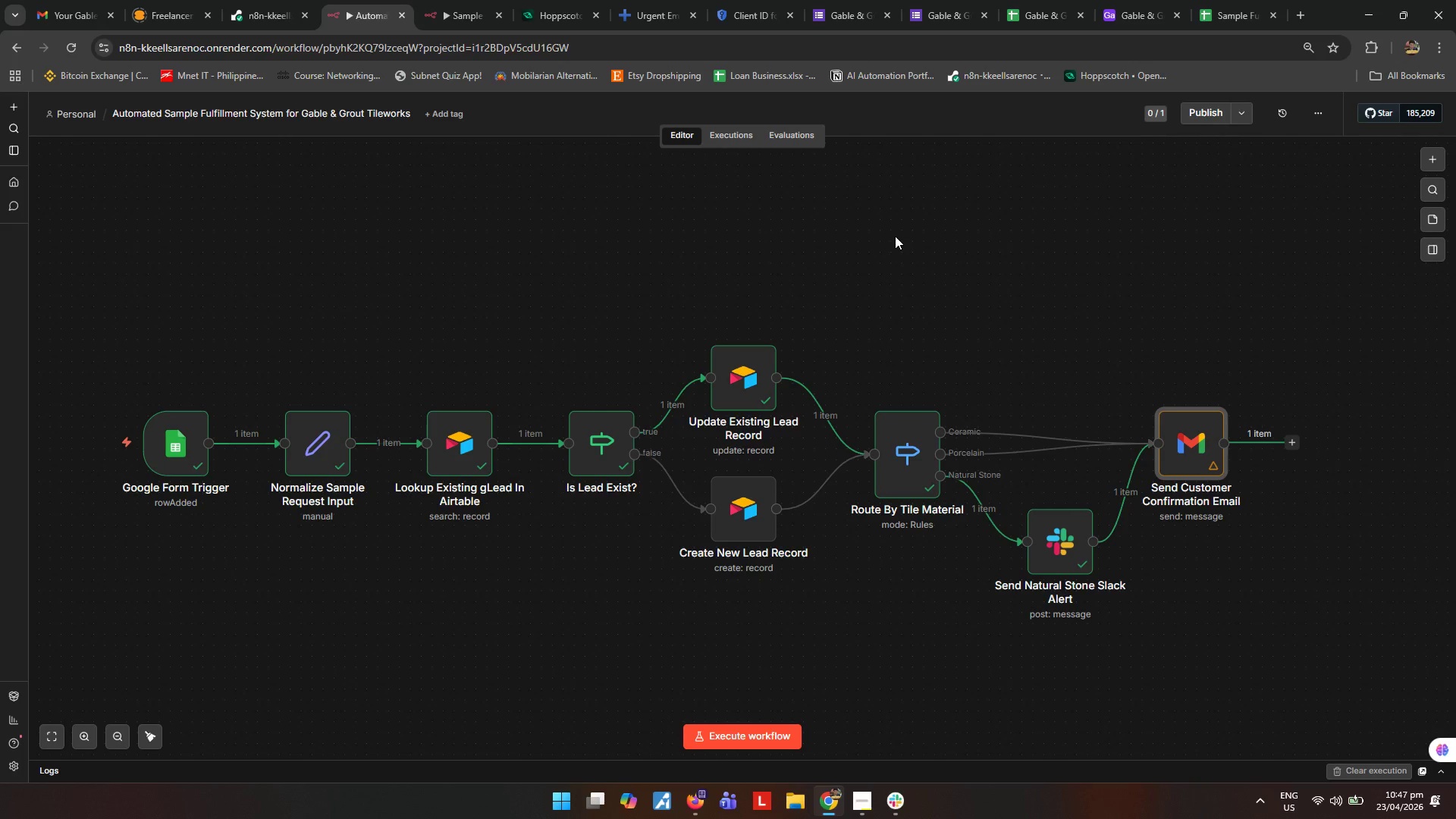 
wait(27.47)
 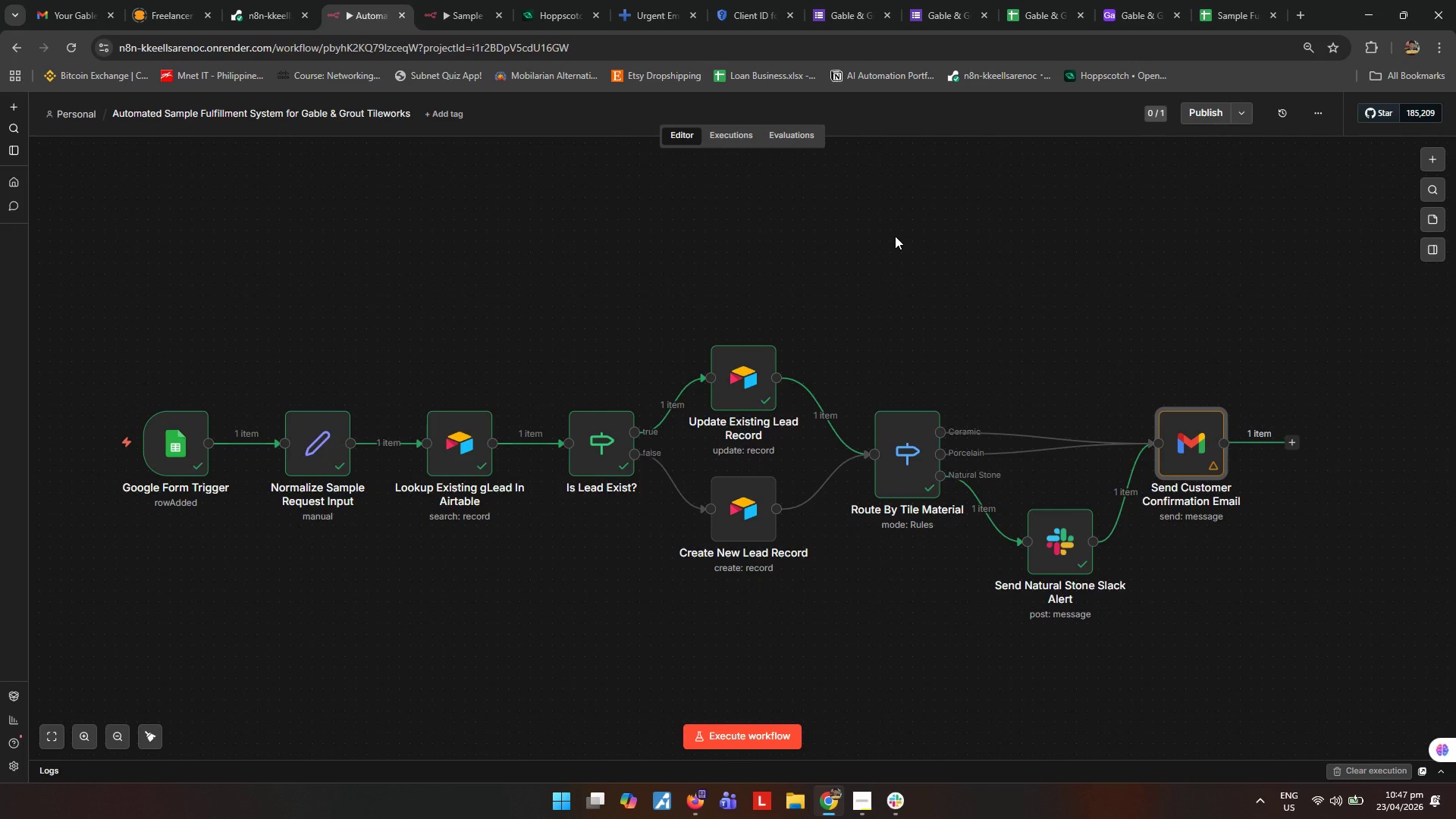 
left_click([1434, 220])
 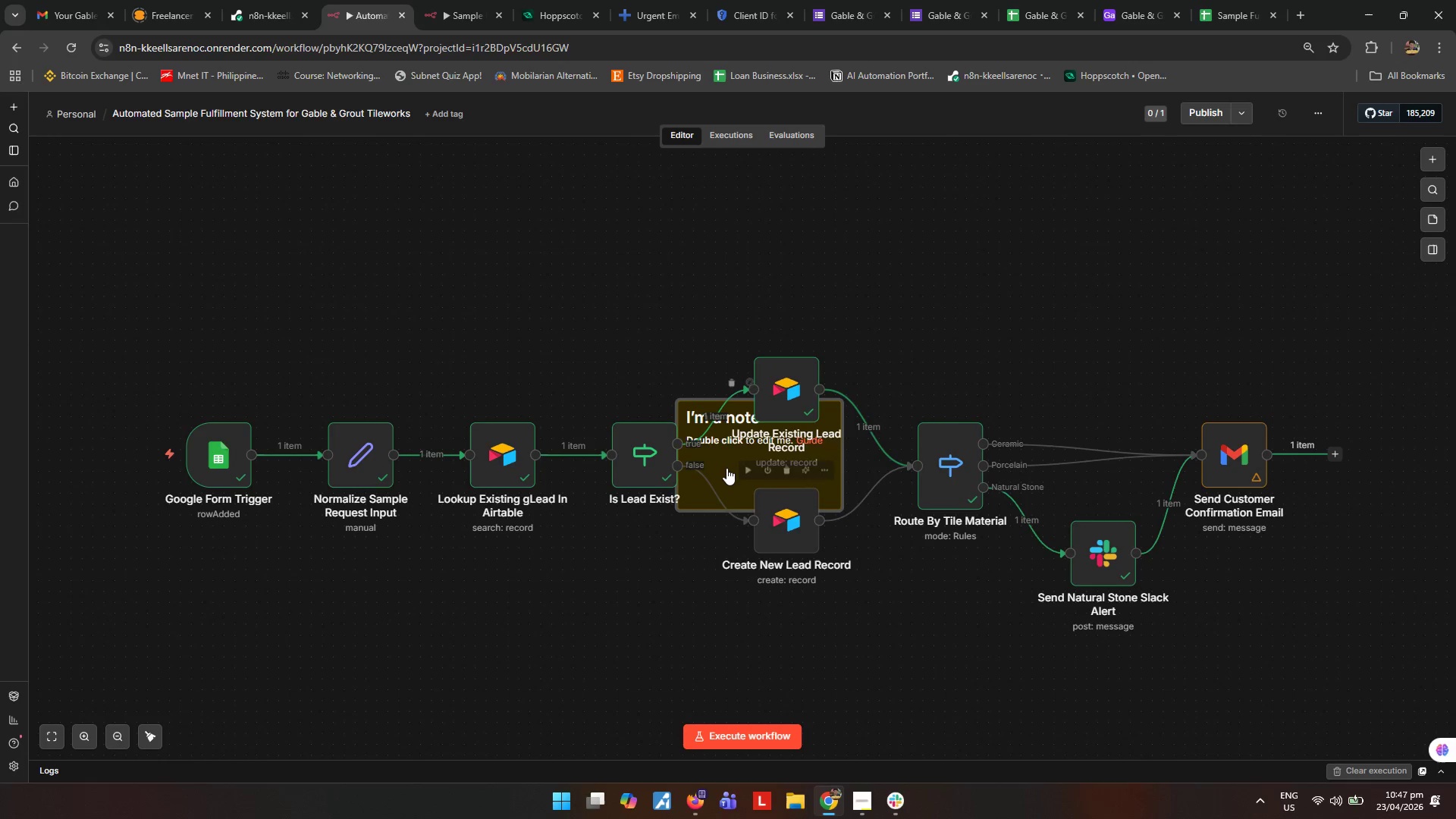 
left_click_drag(start_coordinate=[723, 467], to_coordinate=[468, 370])
 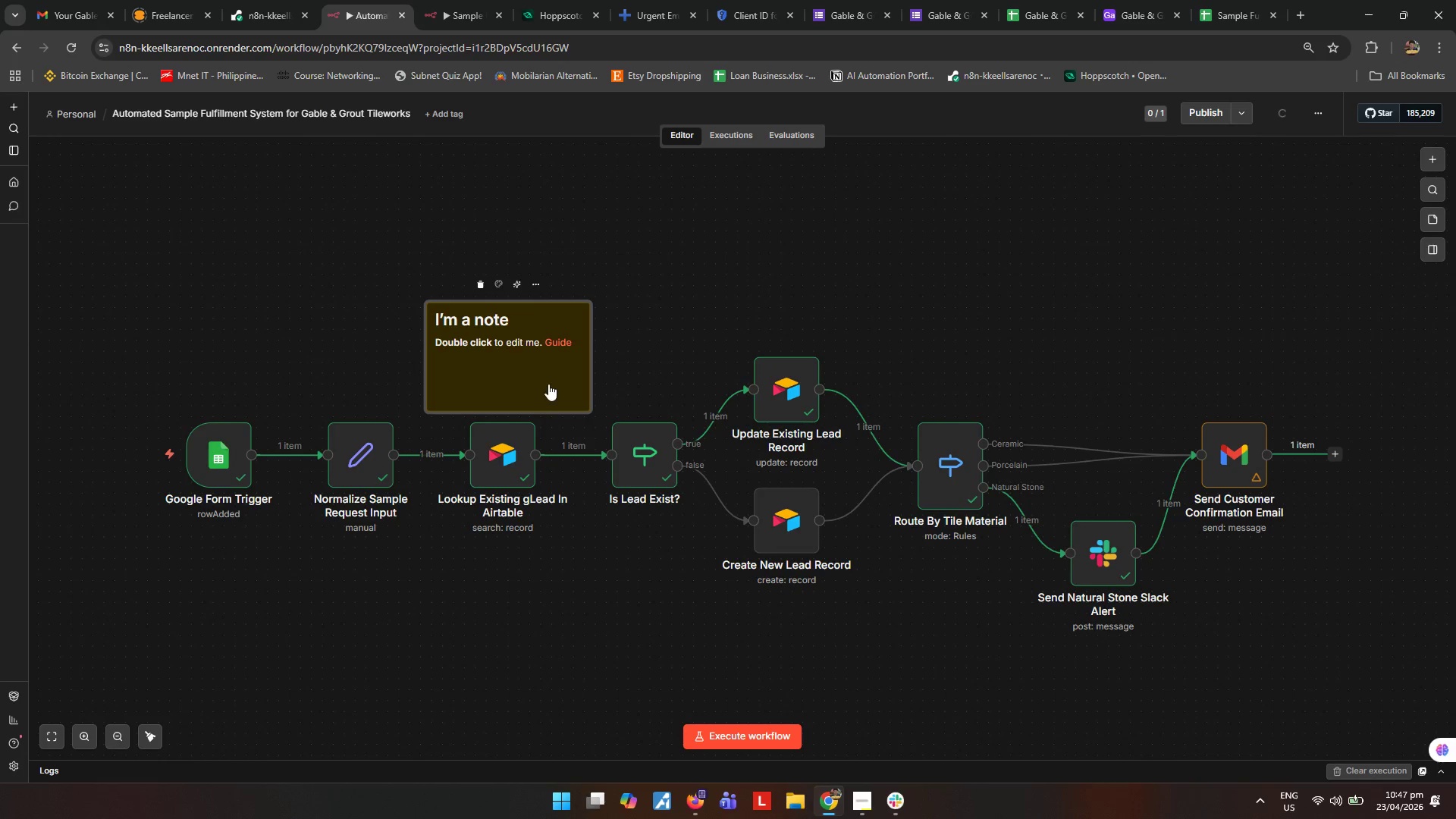 
left_click([568, 373])
 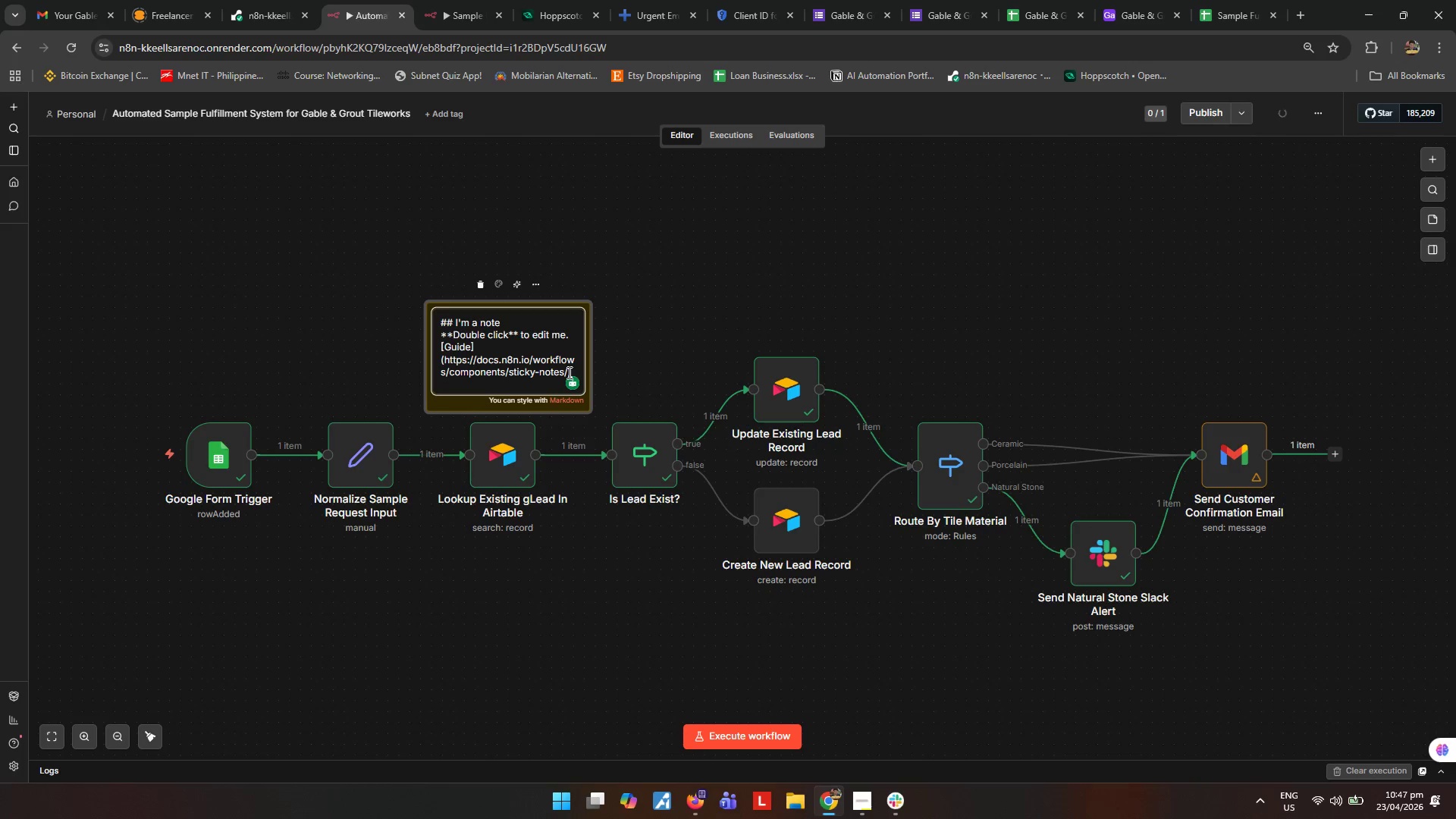 
key(Control+ControlLeft)
 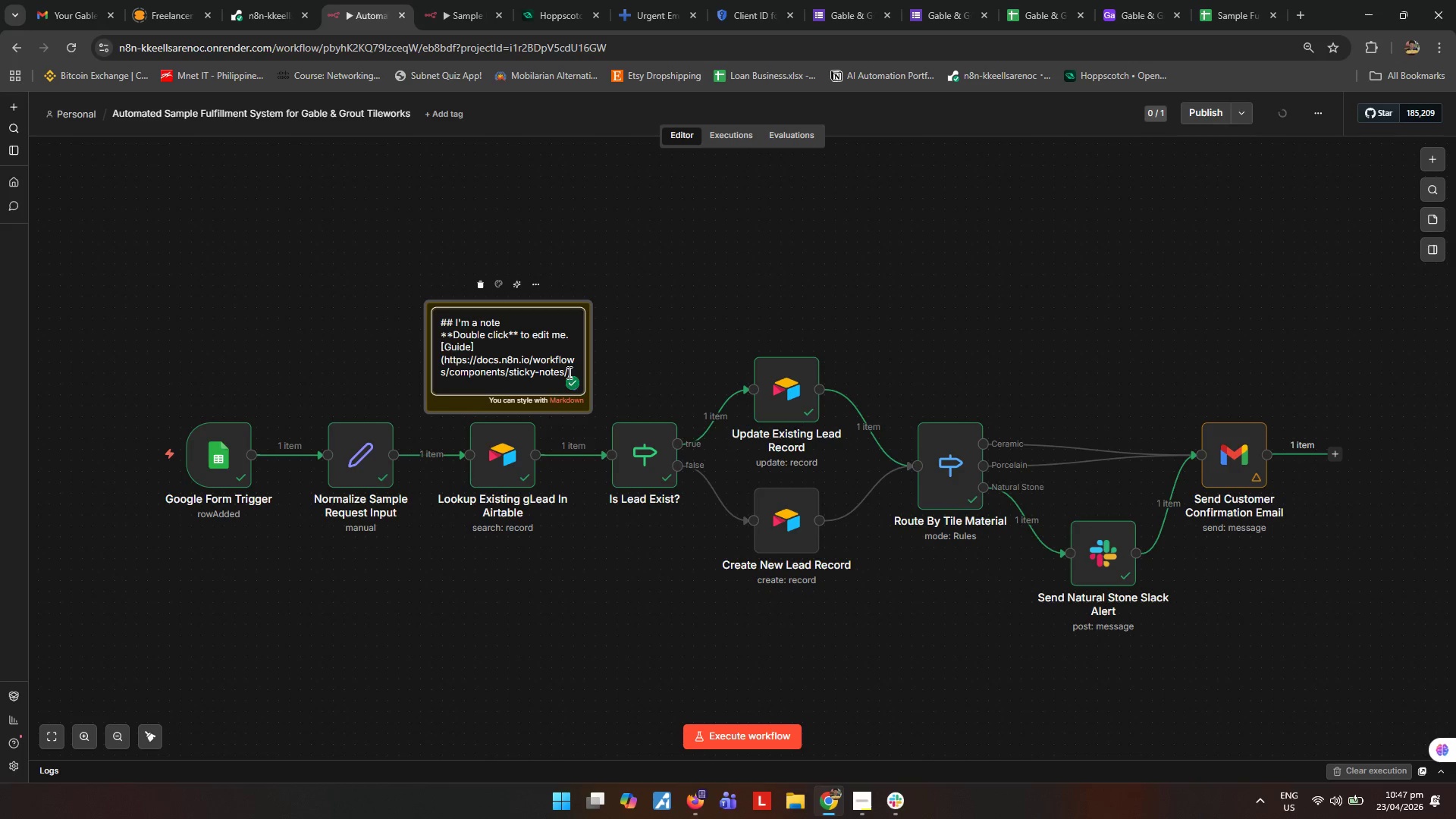 
key(Control+A)
 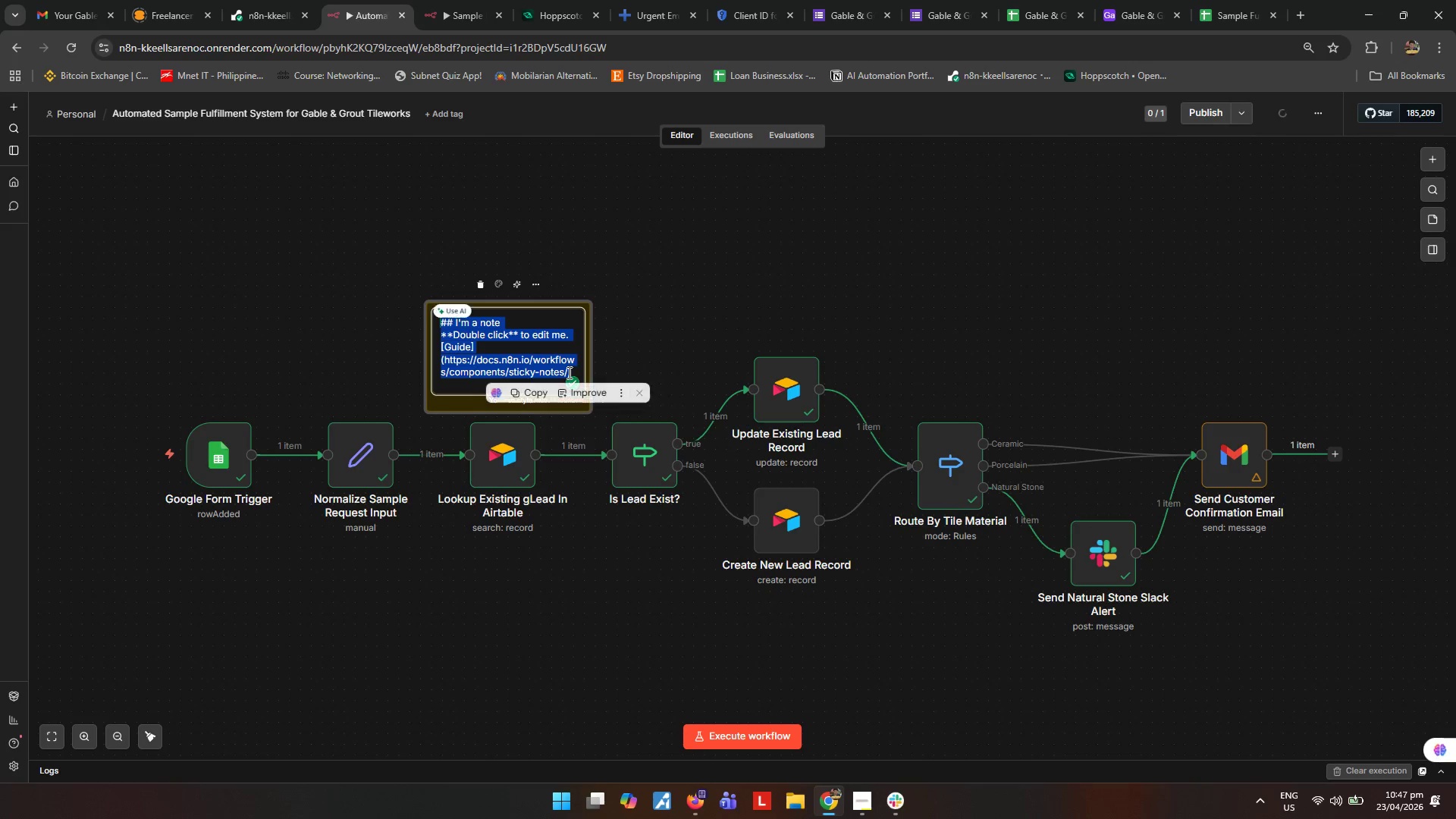 
type(Duplicate prevention checks existing leads by Email Address before deciding whether to update an existing record or create a new one.)
 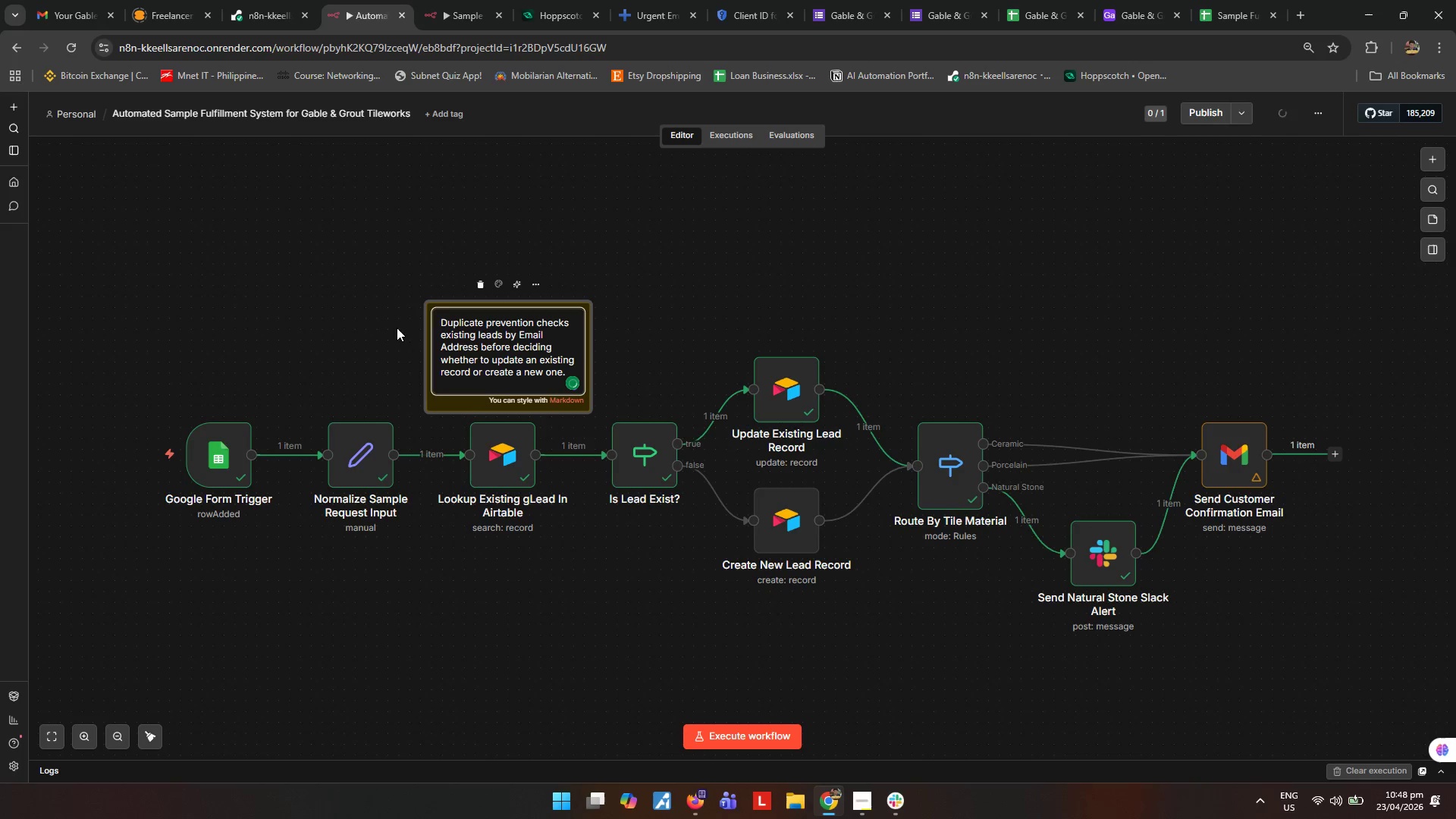 
left_click([714, 234])
 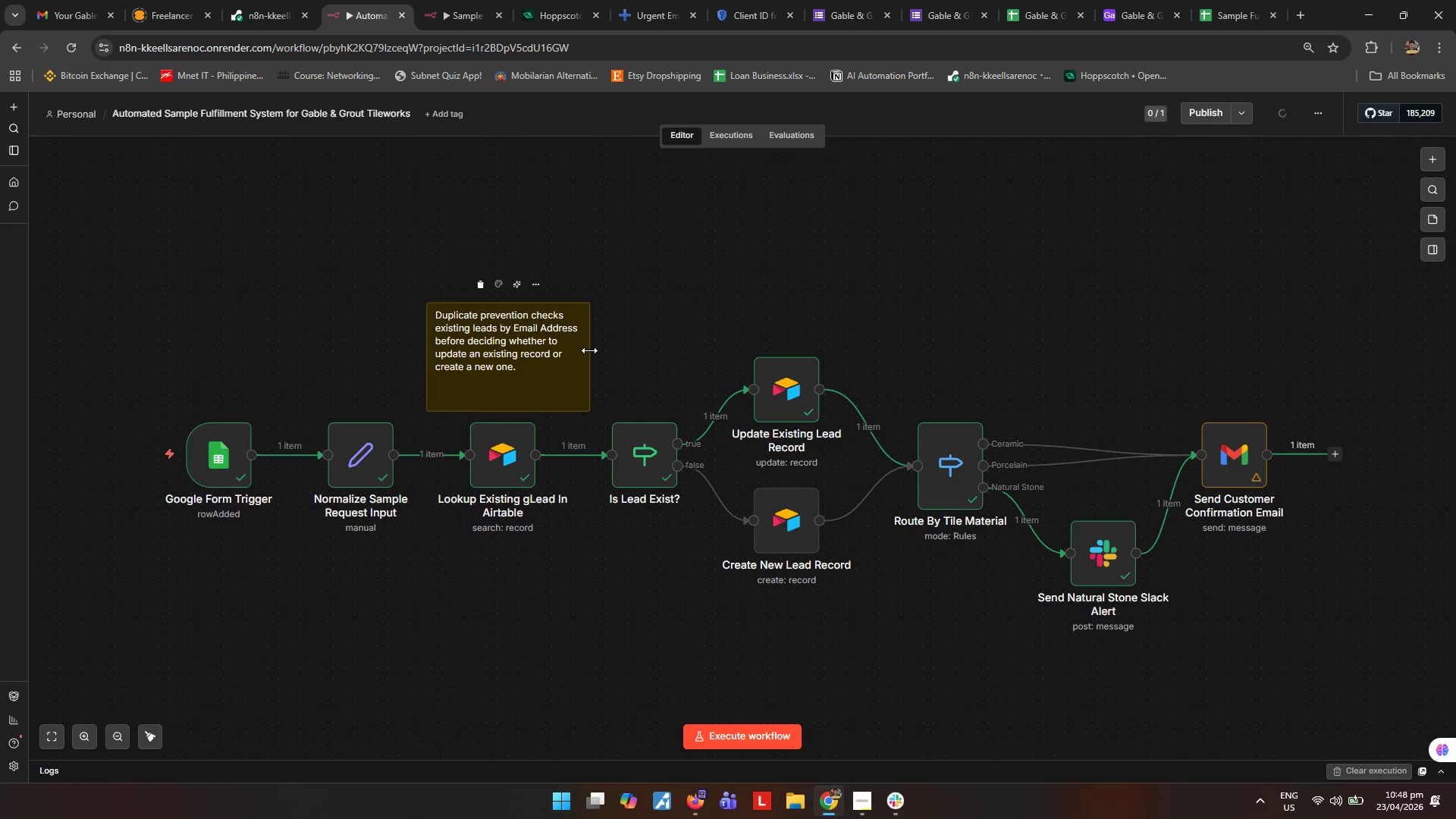 
left_click_drag(start_coordinate=[592, 350], to_coordinate=[566, 354])
 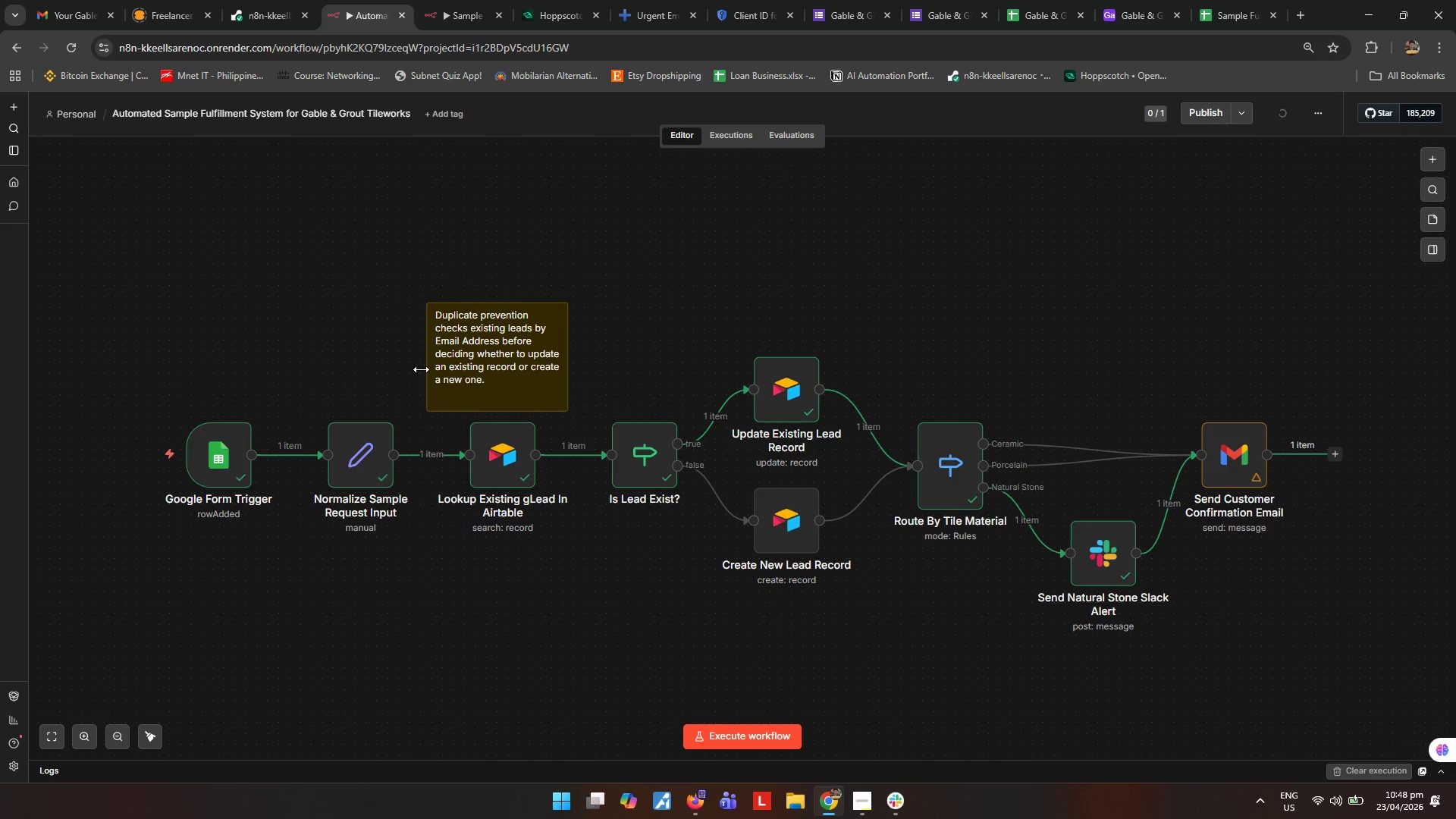 
left_click_drag(start_coordinate=[423, 370], to_coordinate=[440, 372])
 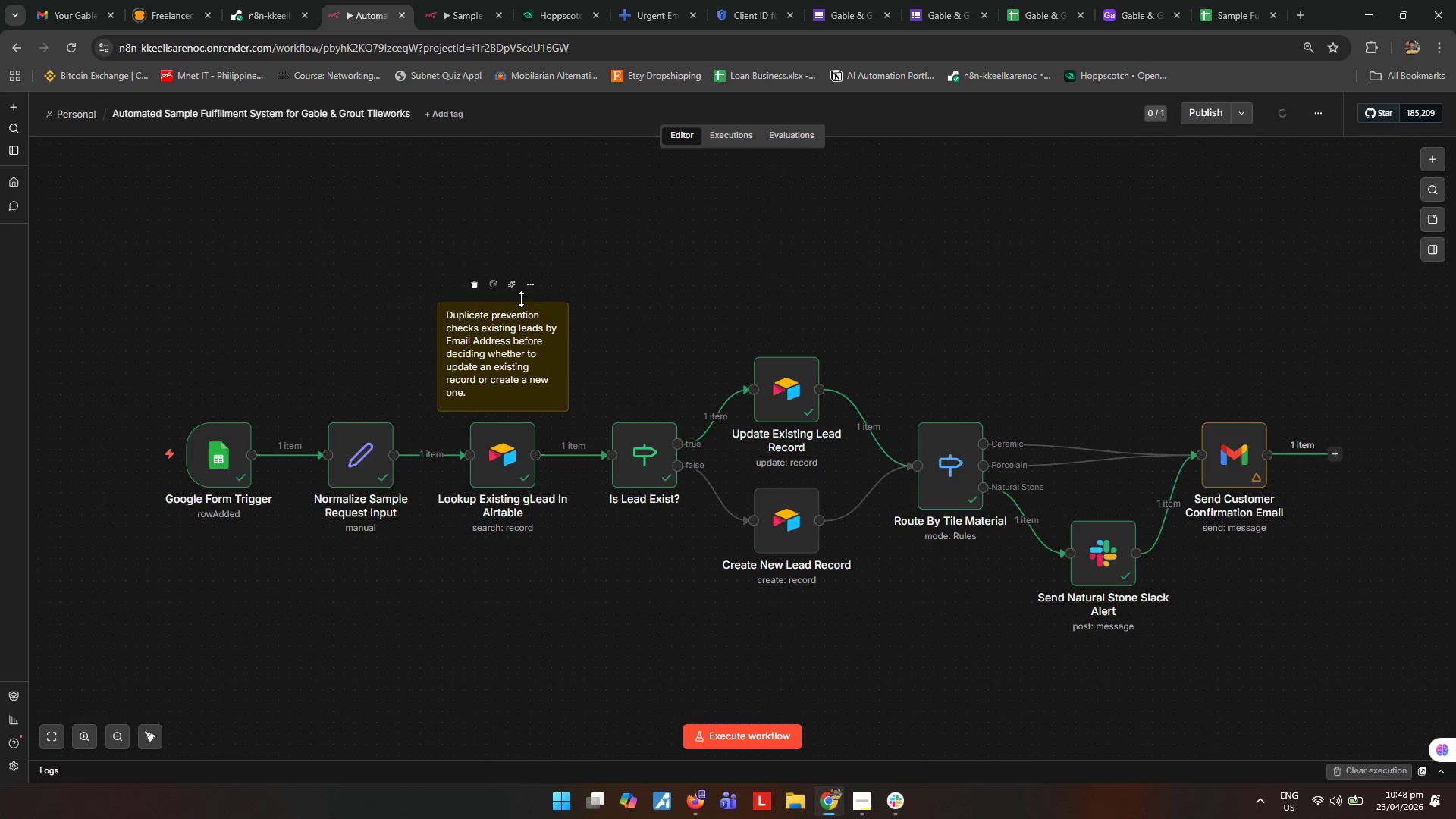 
left_click_drag(start_coordinate=[521, 299], to_coordinate=[521, 303])
 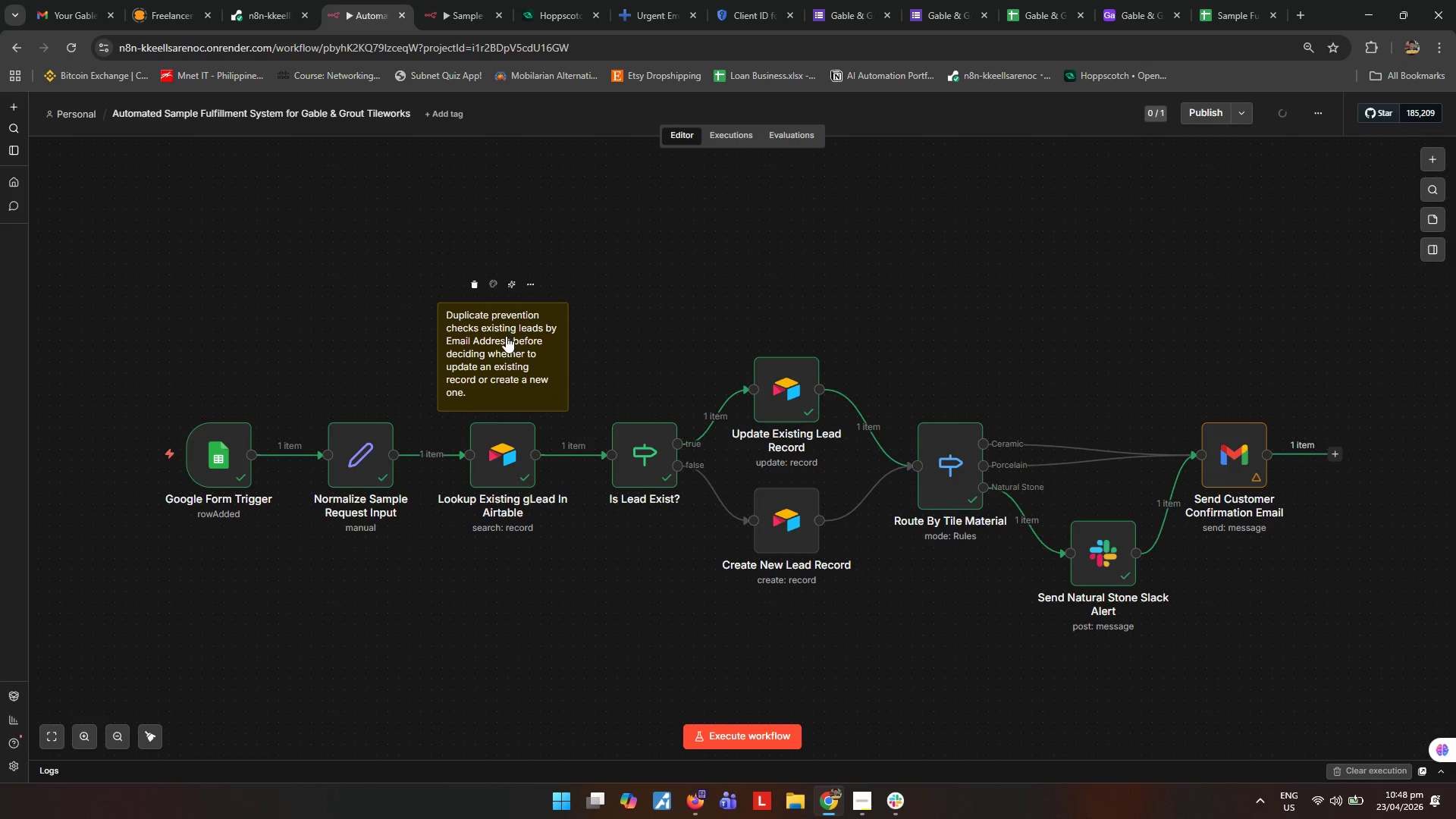 
left_click_drag(start_coordinate=[506, 336], to_coordinate=[507, 340])
 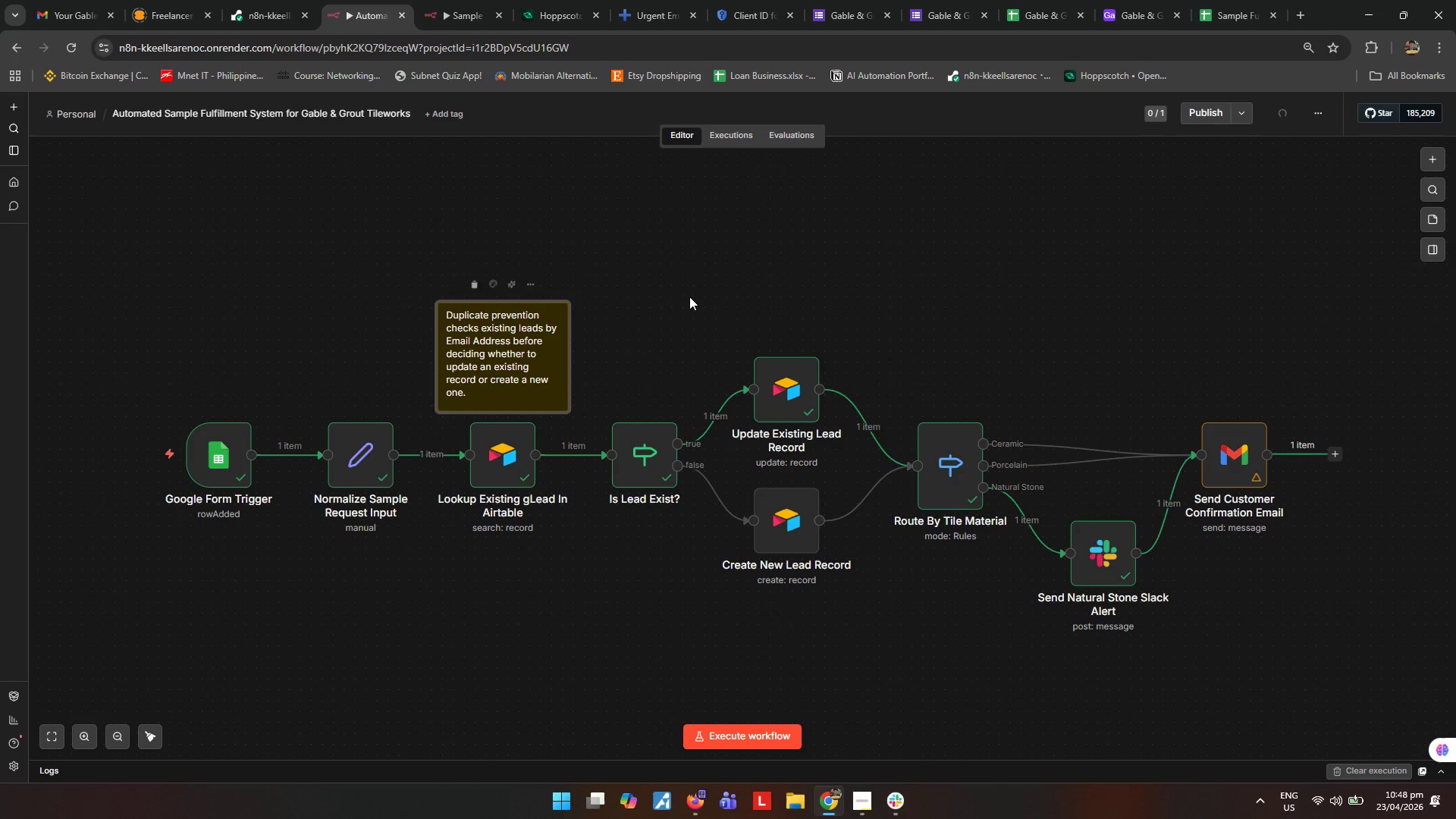 
left_click([689, 296])
 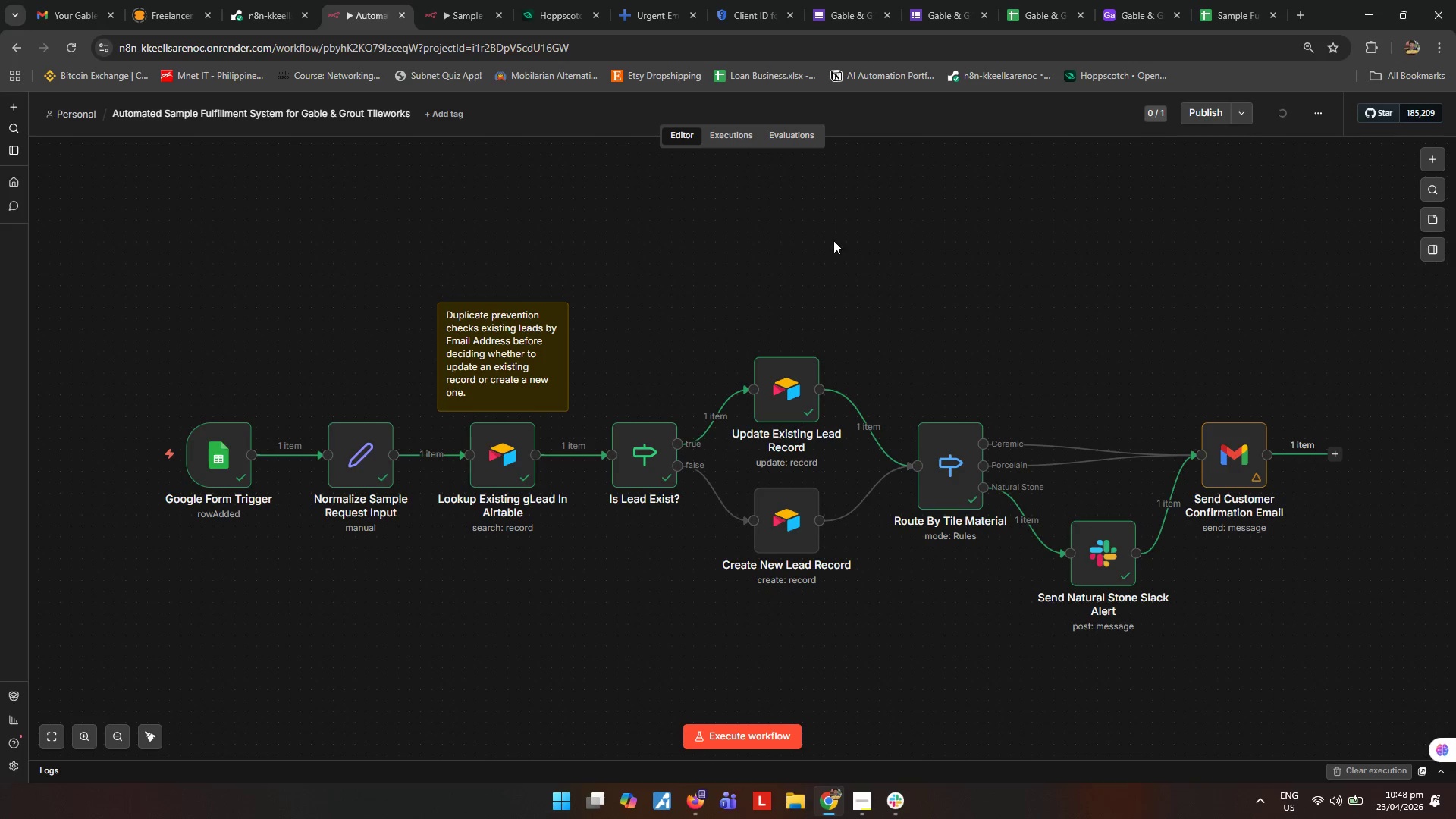 
wait(7.11)
 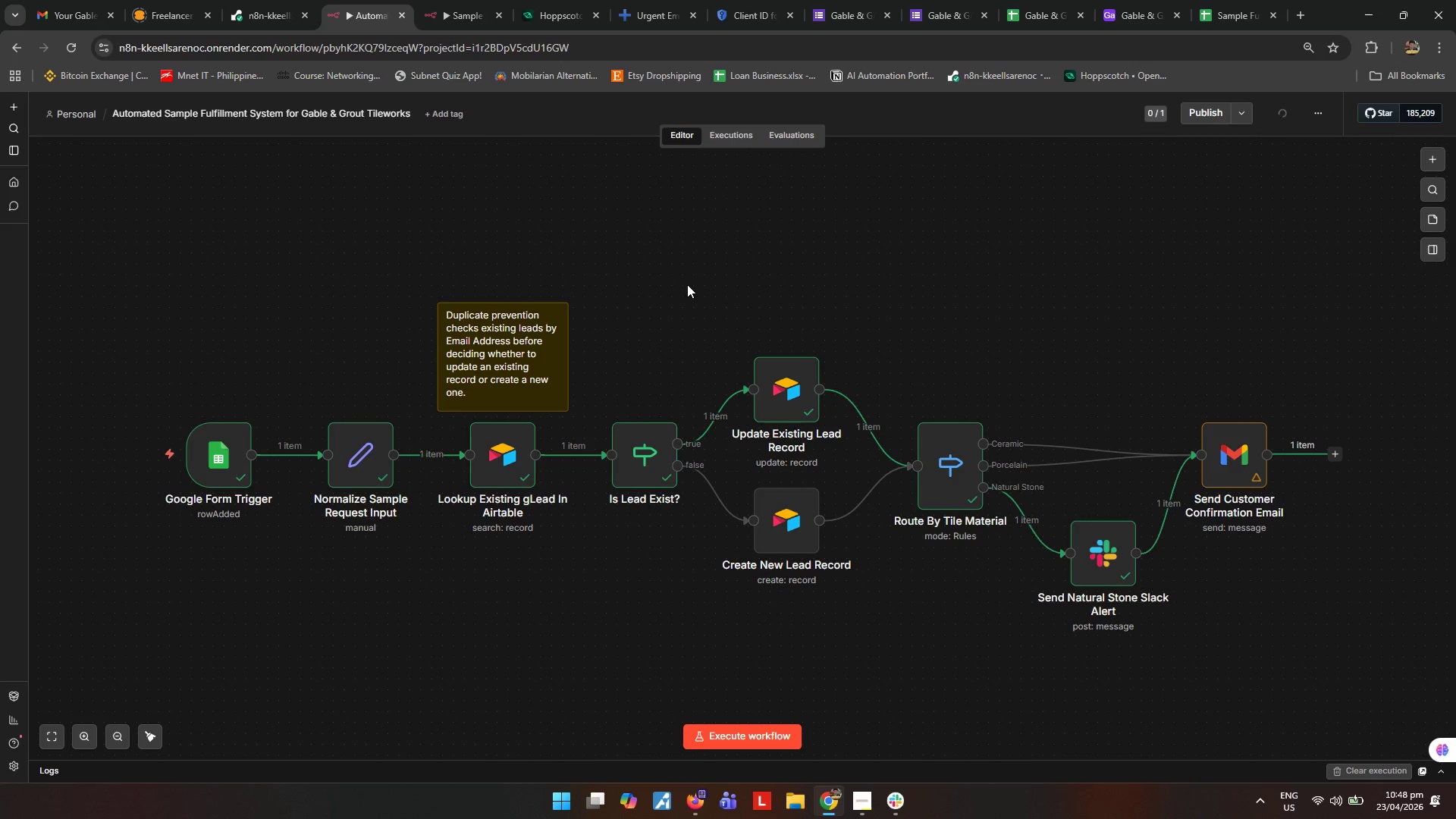 
left_click([1426, 220])
 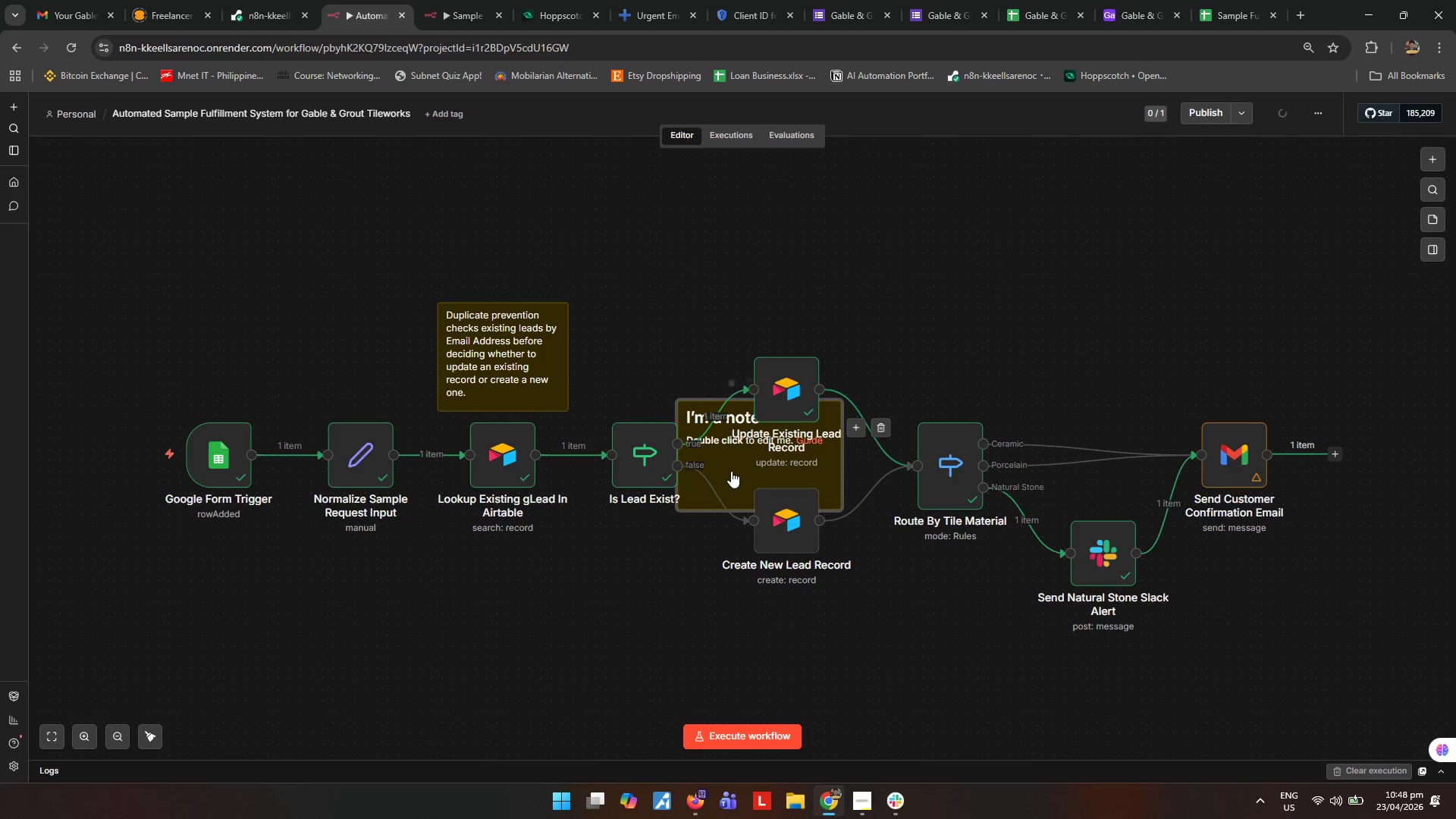 
left_click_drag(start_coordinate=[733, 466], to_coordinate=[762, 301])
 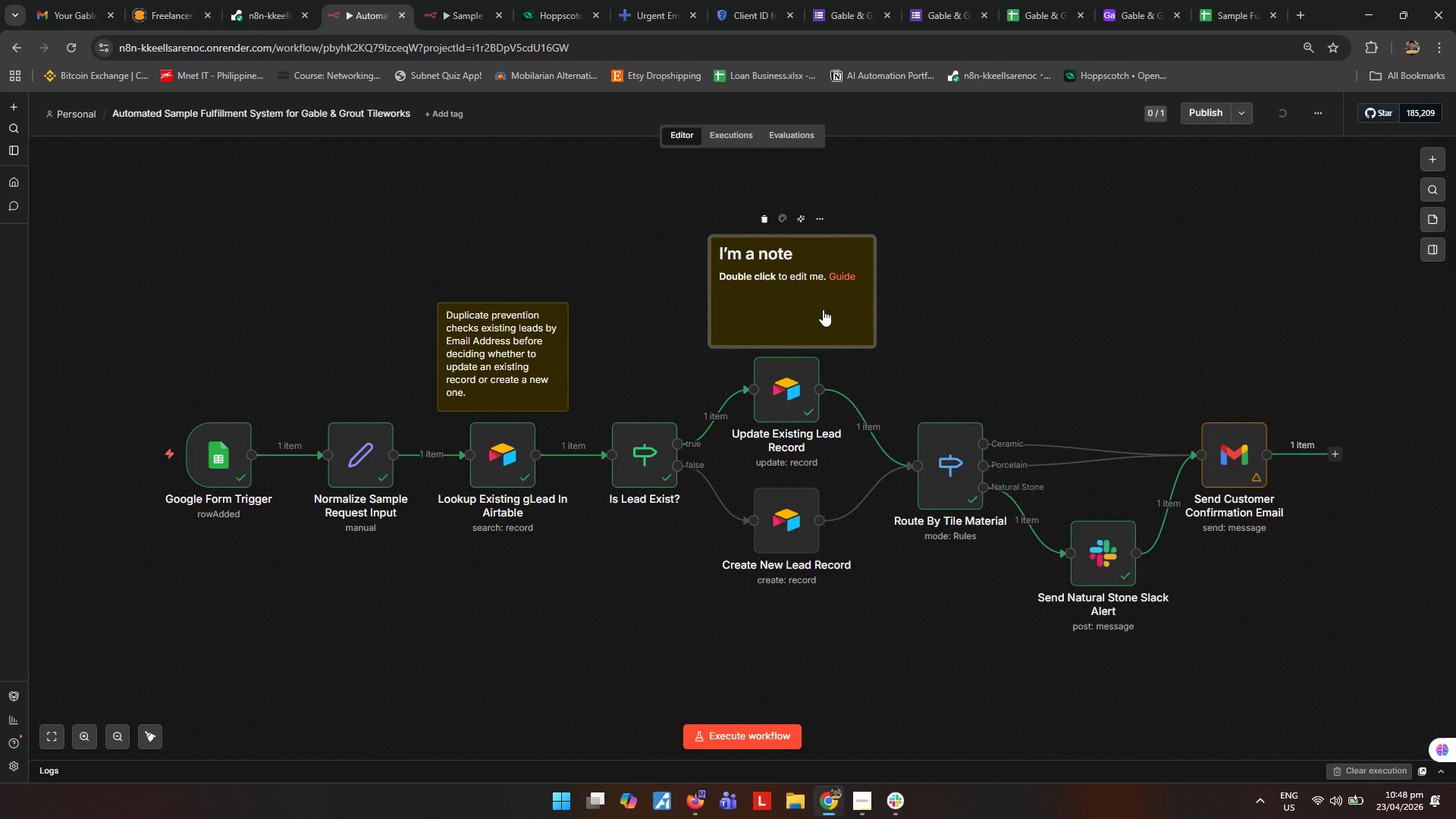 
double_click([823, 309])
 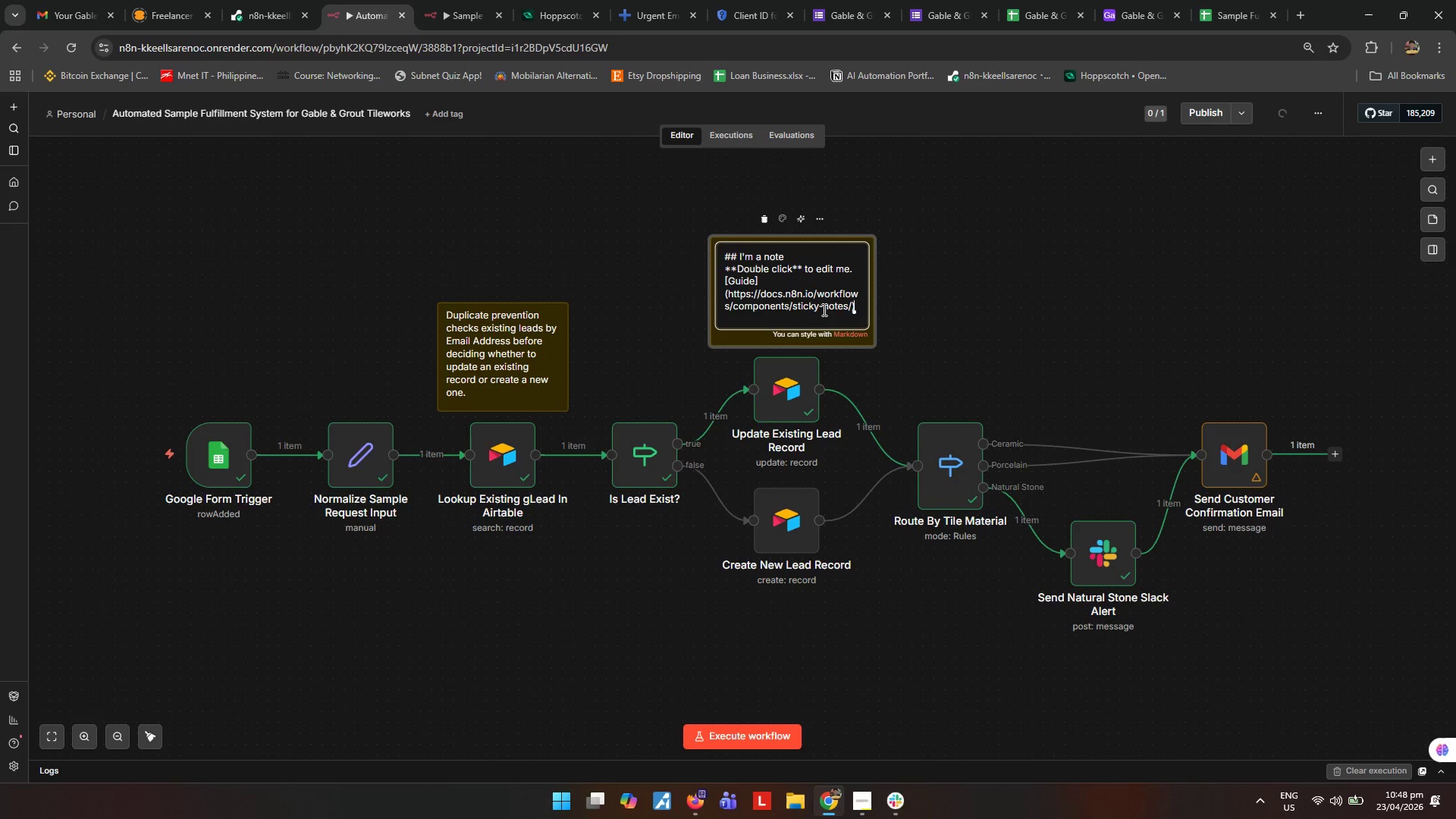 
key(Control+ControlLeft)
 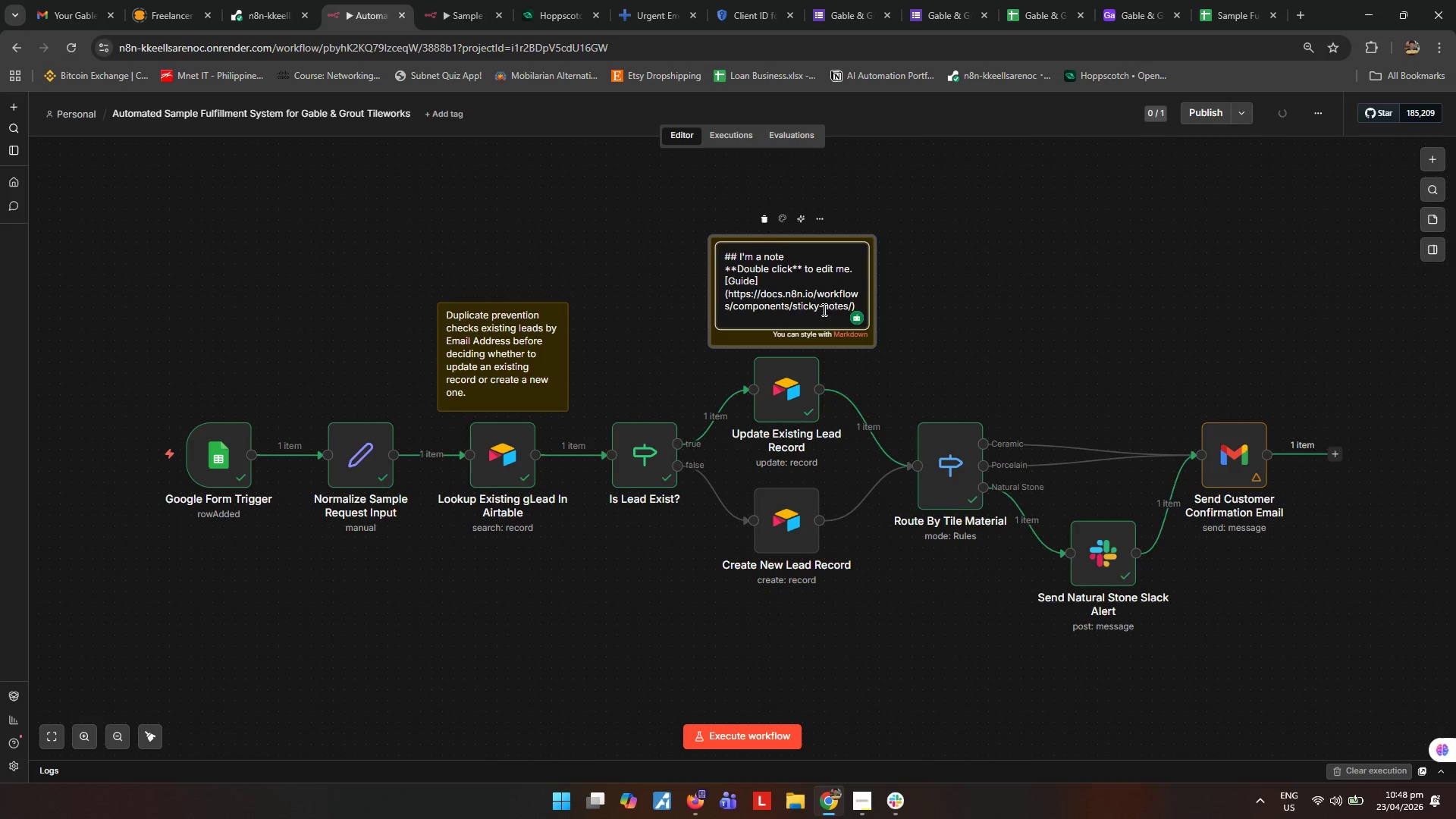 
key(Control+A)
 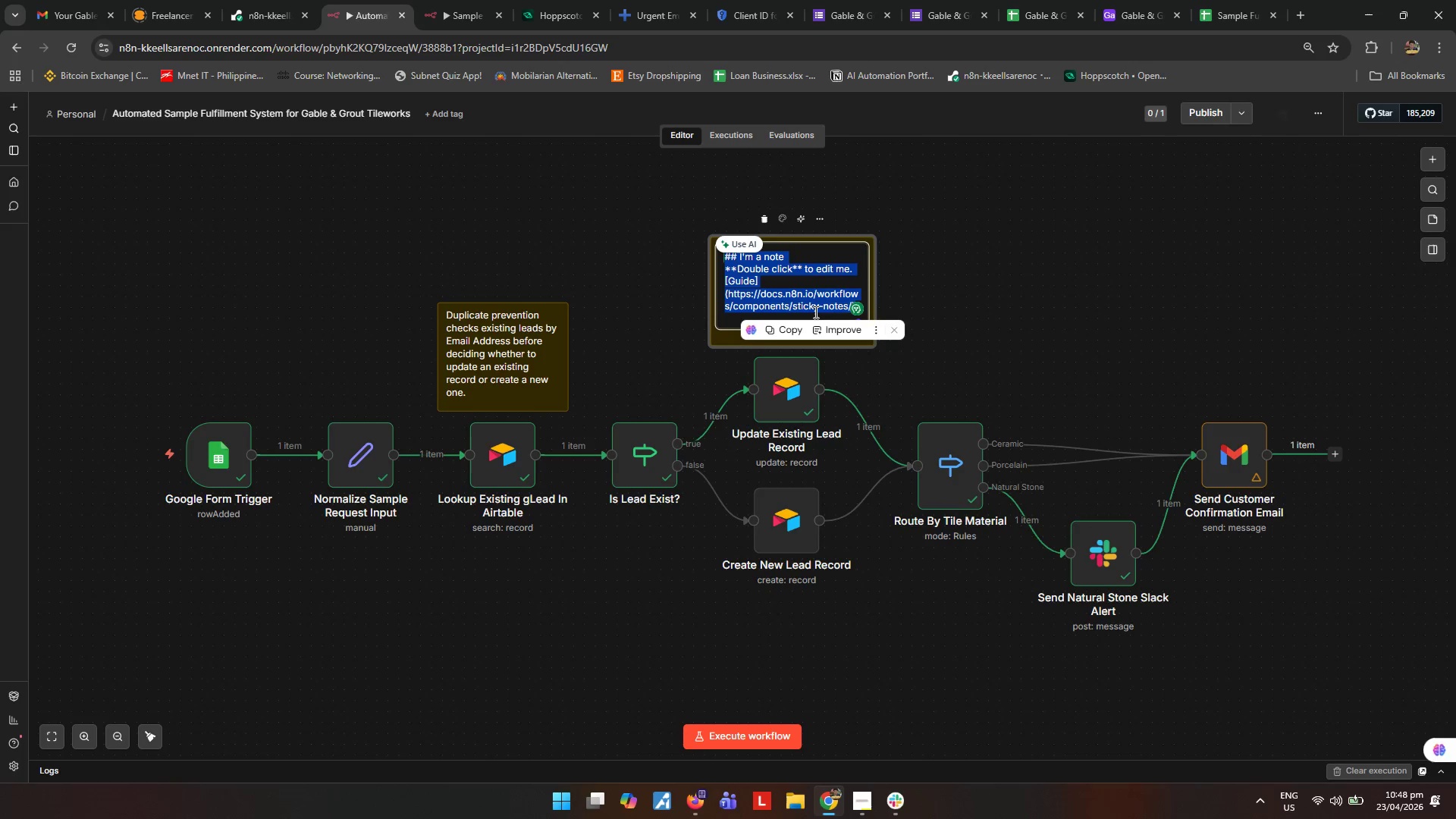 
type(UPdate)
key(Backspace)
key(Backspace)
key(Backspace)
key(Backspace)
key(Backspace)
type(pdate path refreshes only request-related fields to preserve original lead data and Created Time.)
 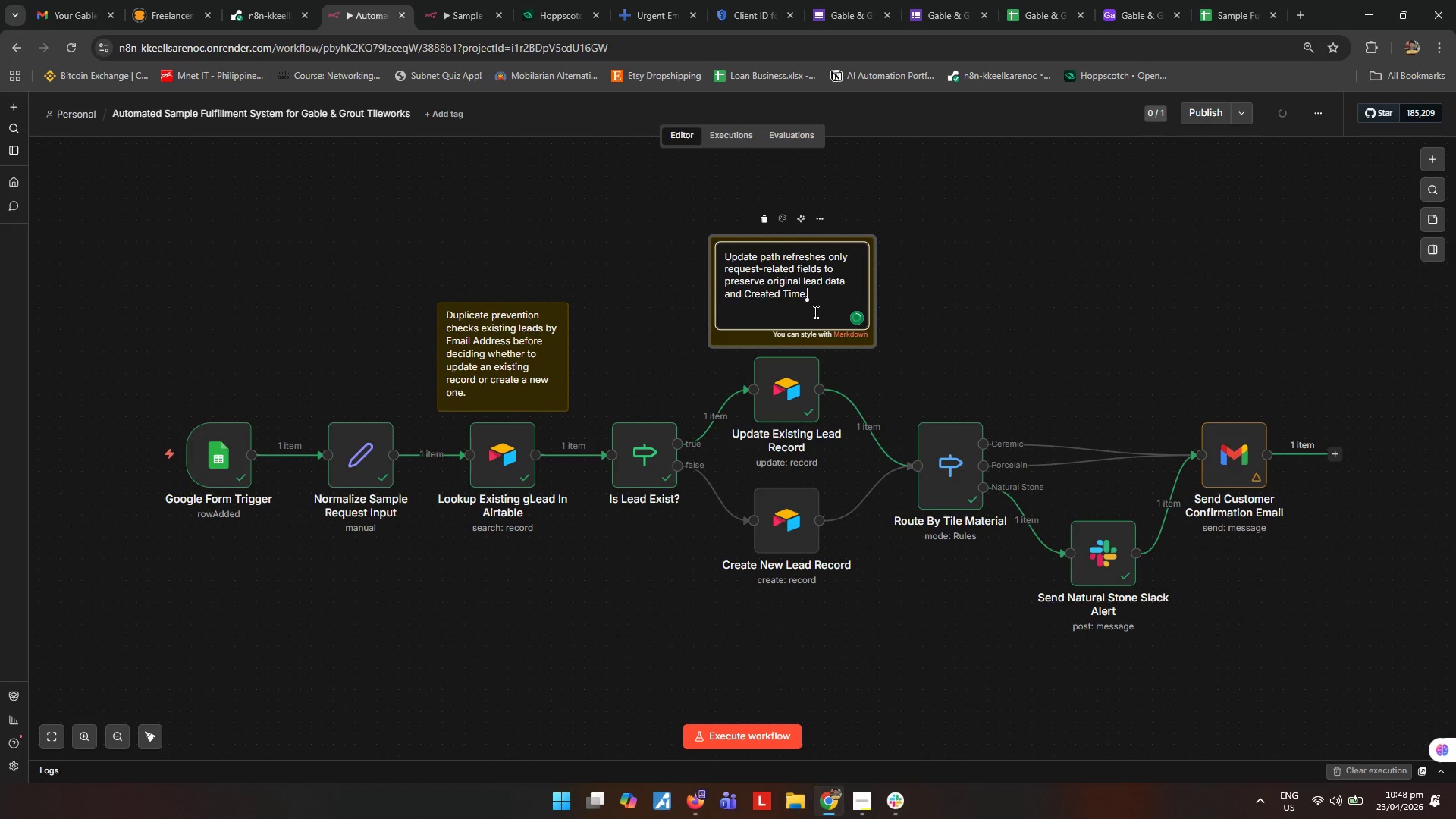 
left_click([947, 253])
 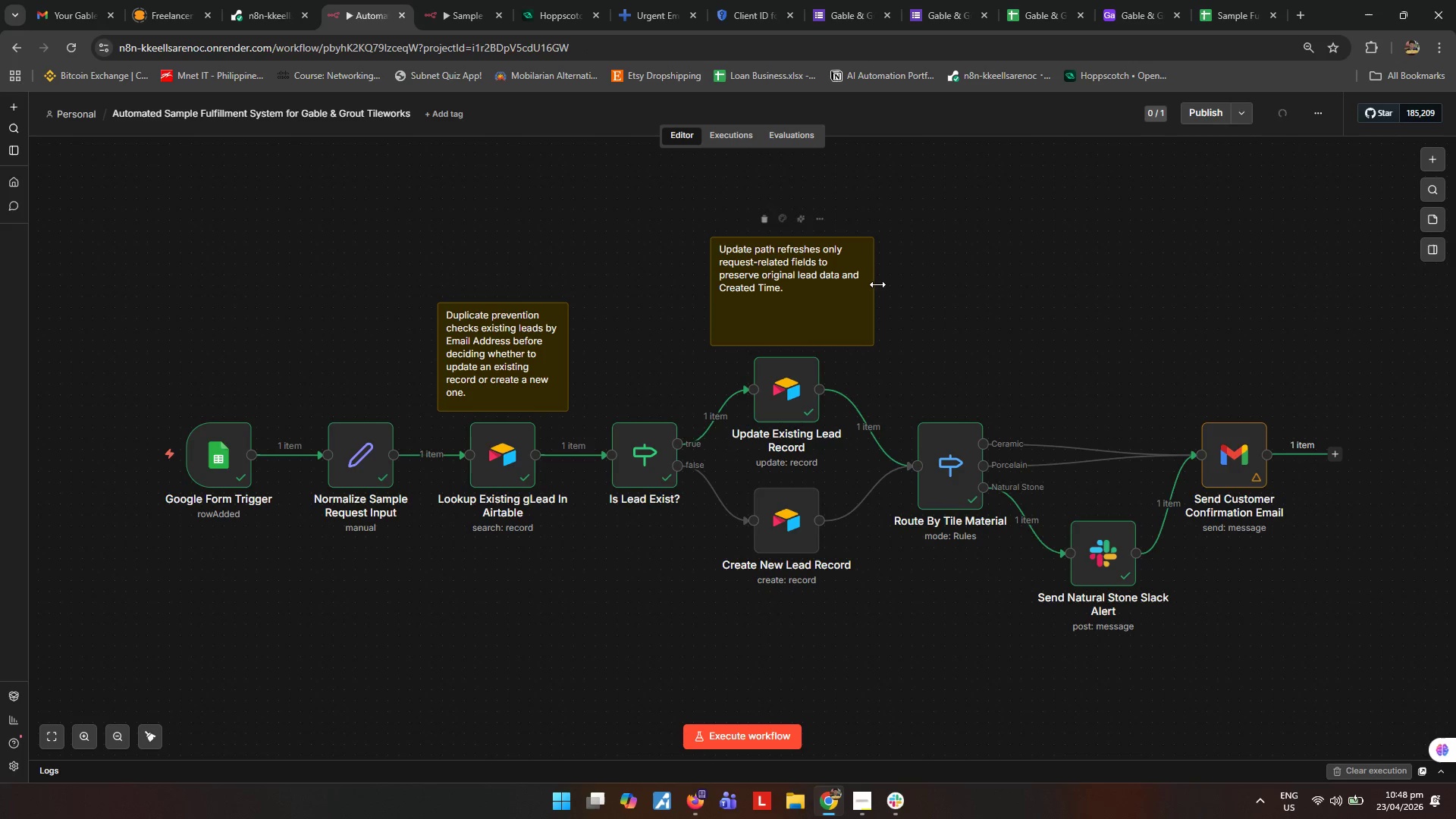 
left_click_drag(start_coordinate=[872, 288], to_coordinate=[852, 293])
 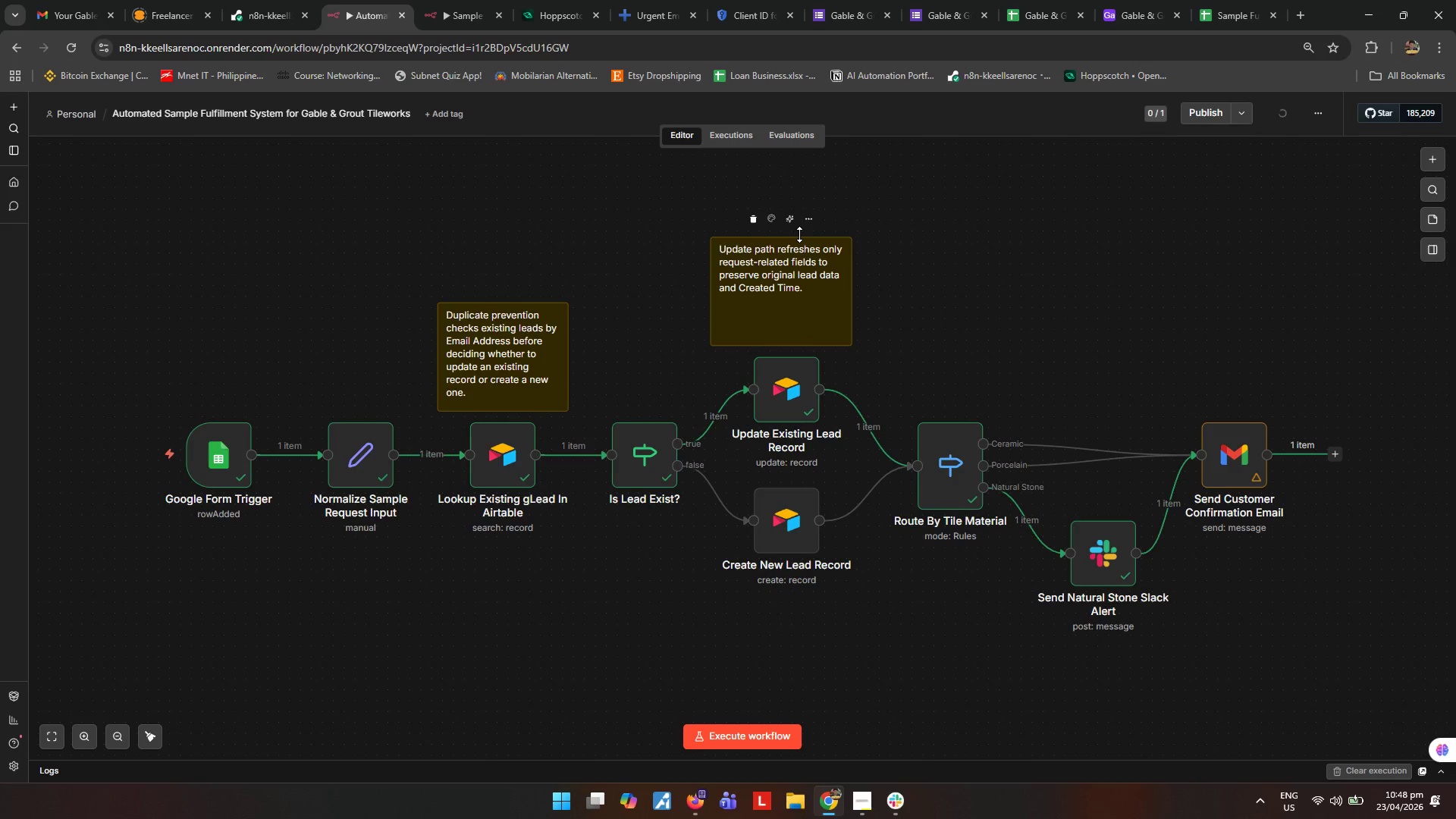 
left_click_drag(start_coordinate=[799, 234], to_coordinate=[798, 262])
 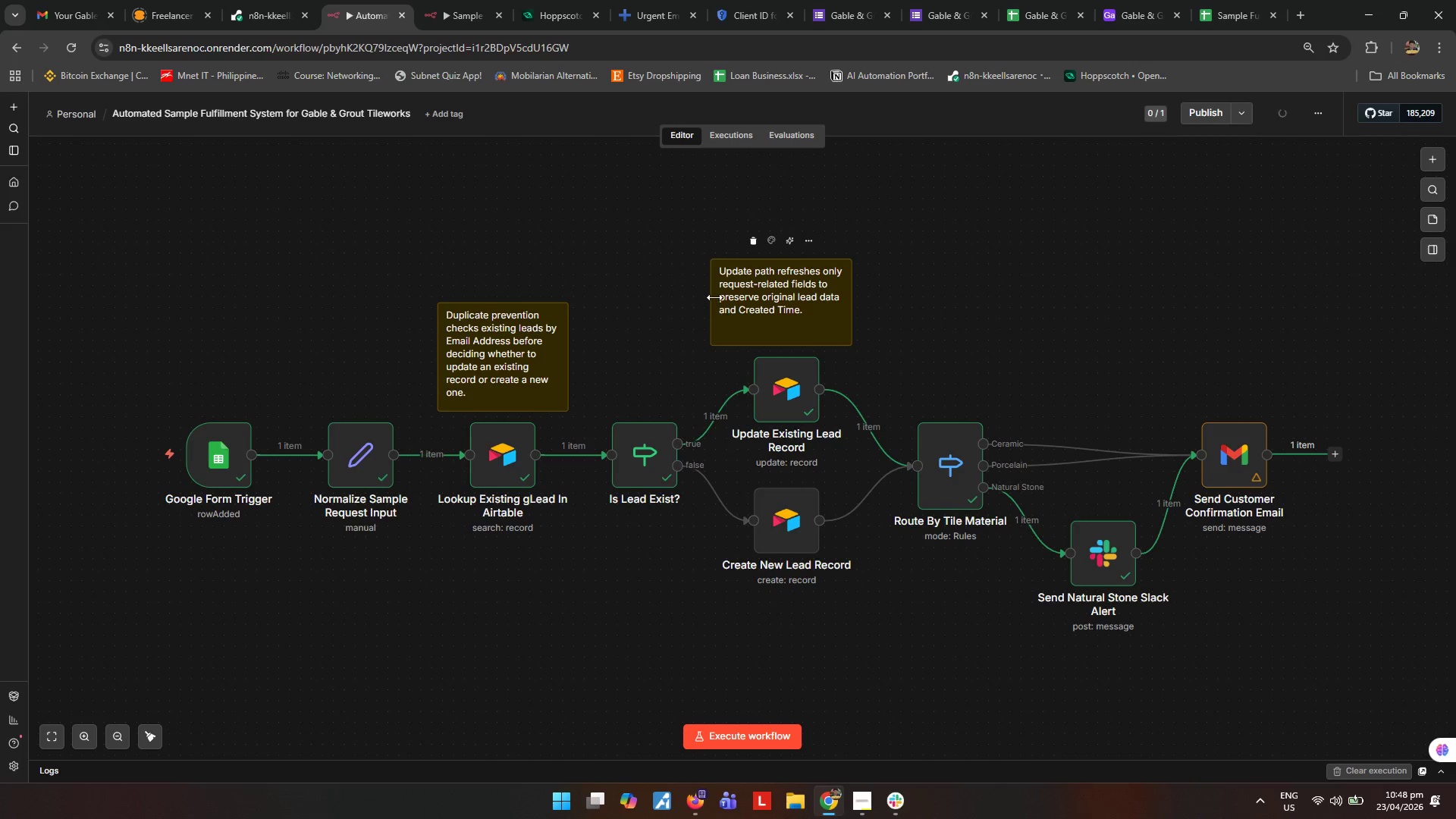 
left_click_drag(start_coordinate=[714, 297], to_coordinate=[731, 302])
 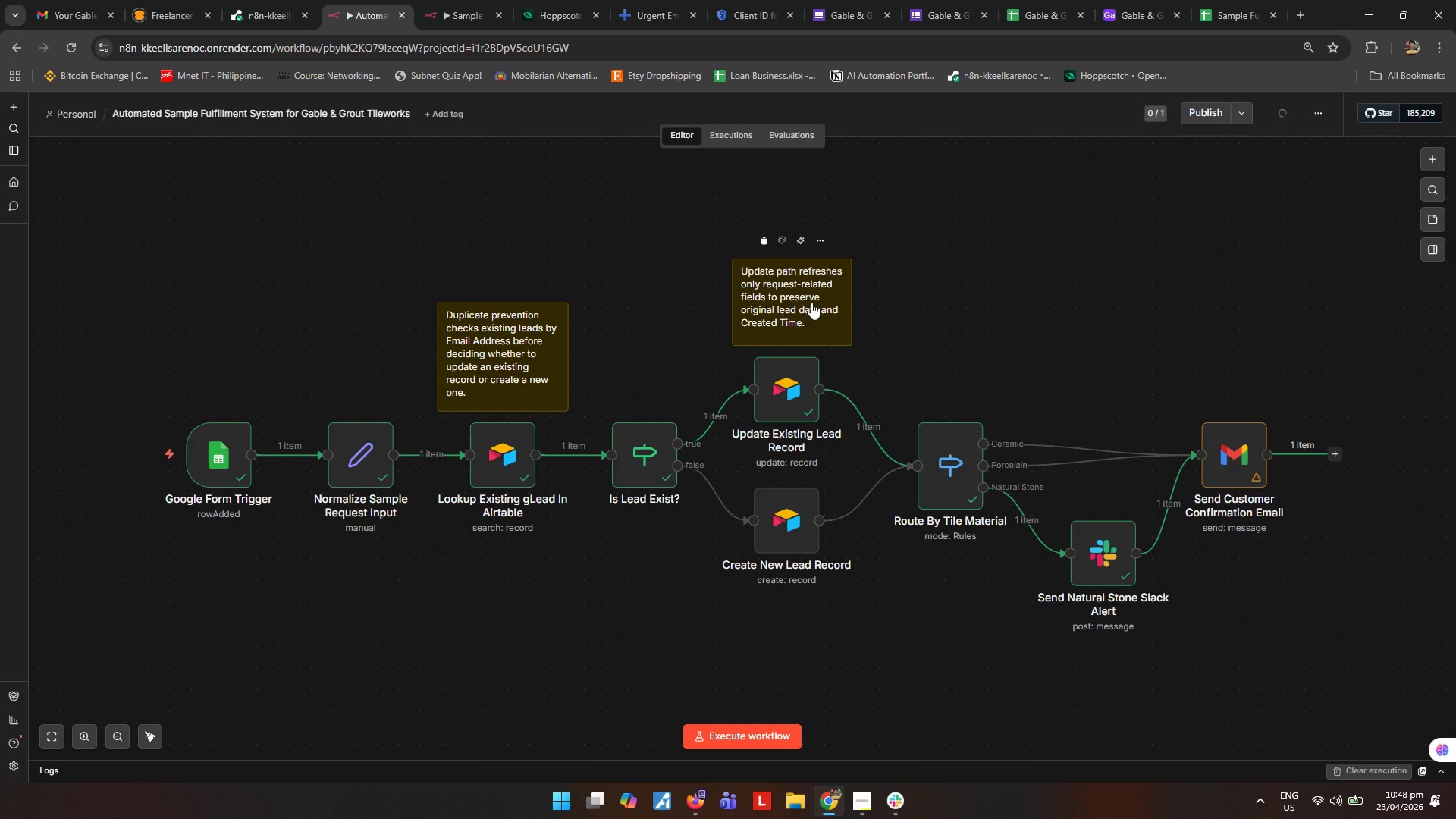 
left_click_drag(start_coordinate=[812, 303], to_coordinate=[800, 306])
 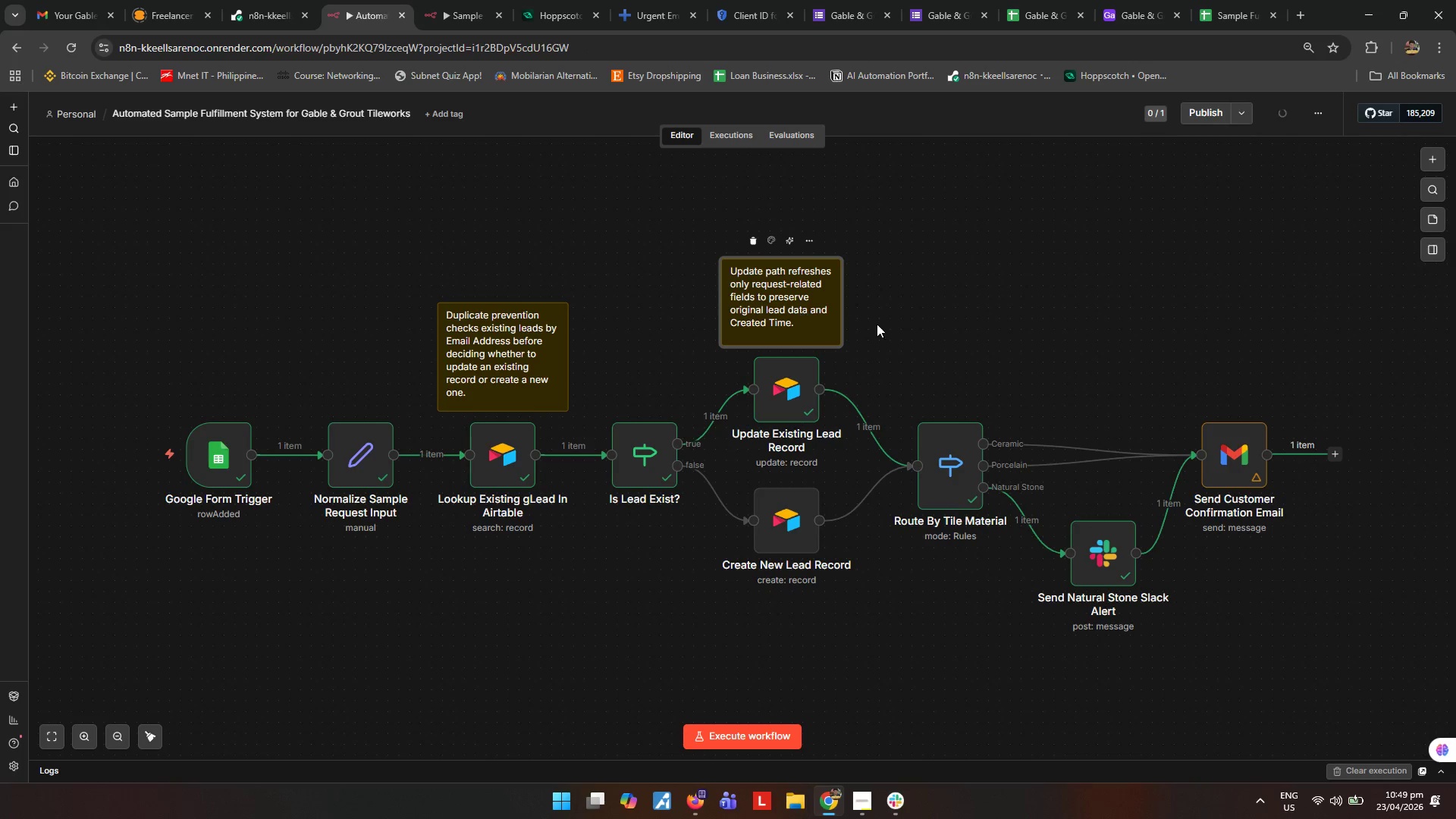 
left_click([1011, 340])
 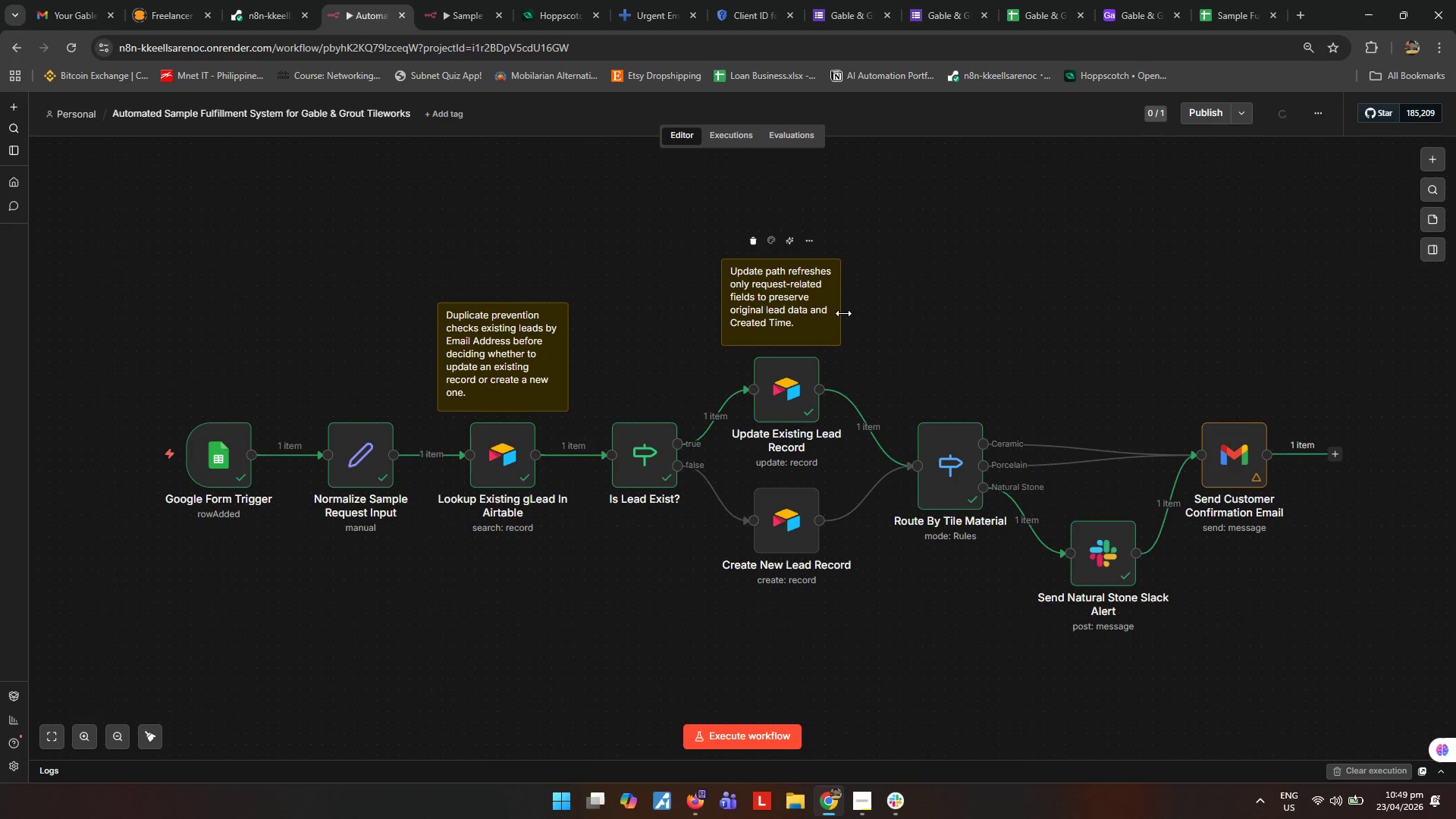 
left_click_drag(start_coordinate=[719, 306], to_coordinate=[728, 306])
 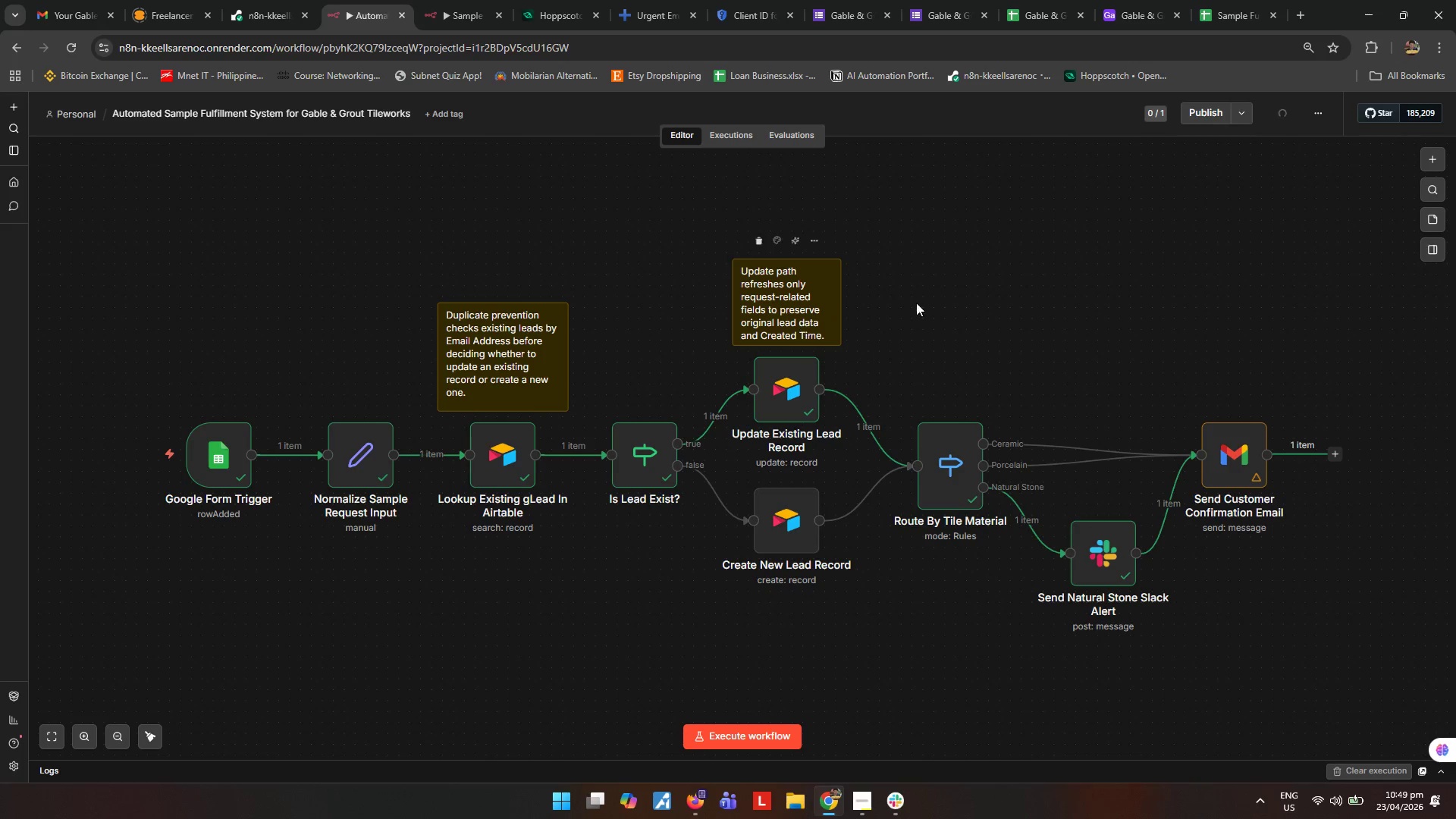 
left_click([955, 304])
 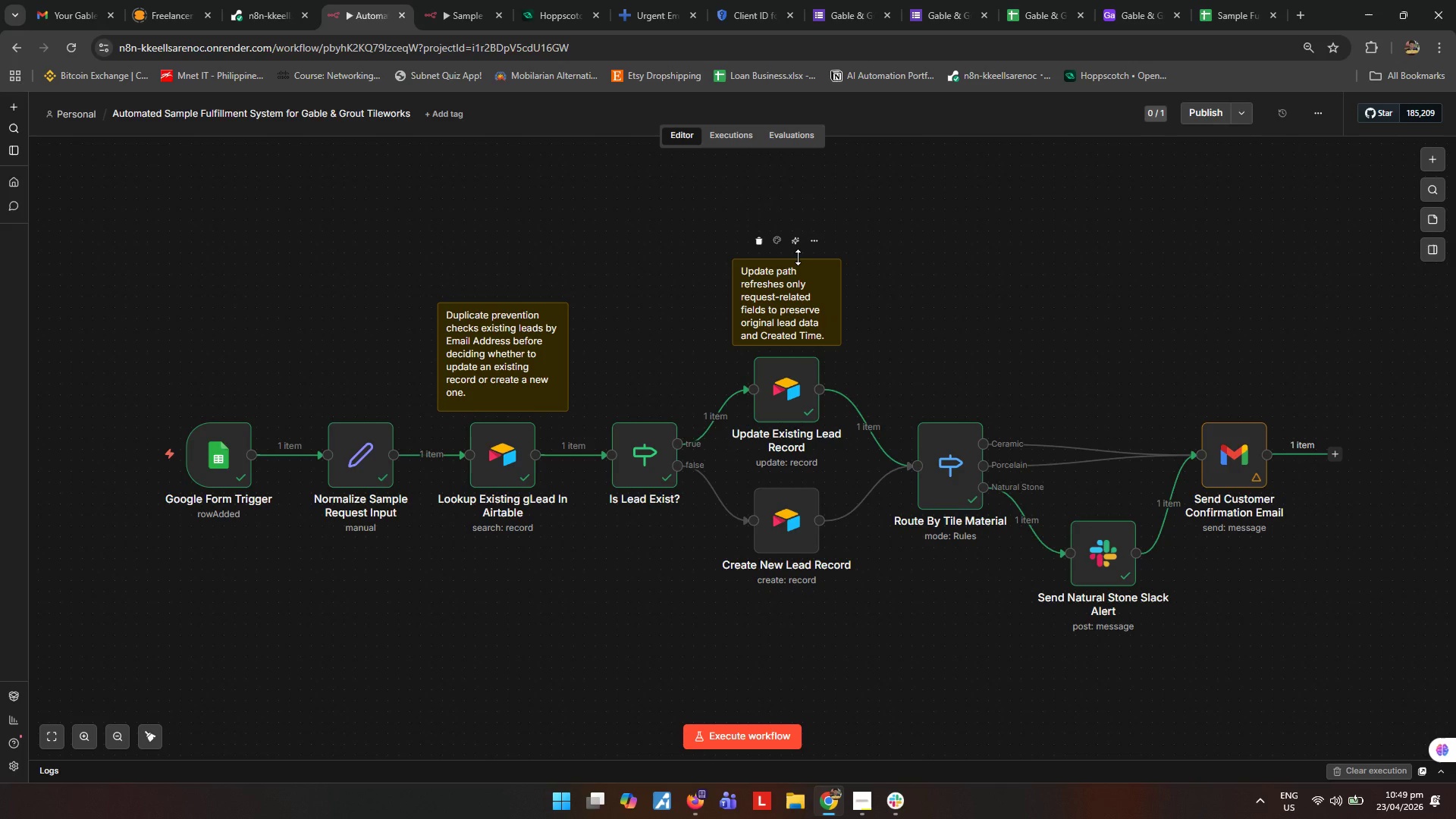 
left_click_drag(start_coordinate=[844, 287], to_coordinate=[848, 287])
 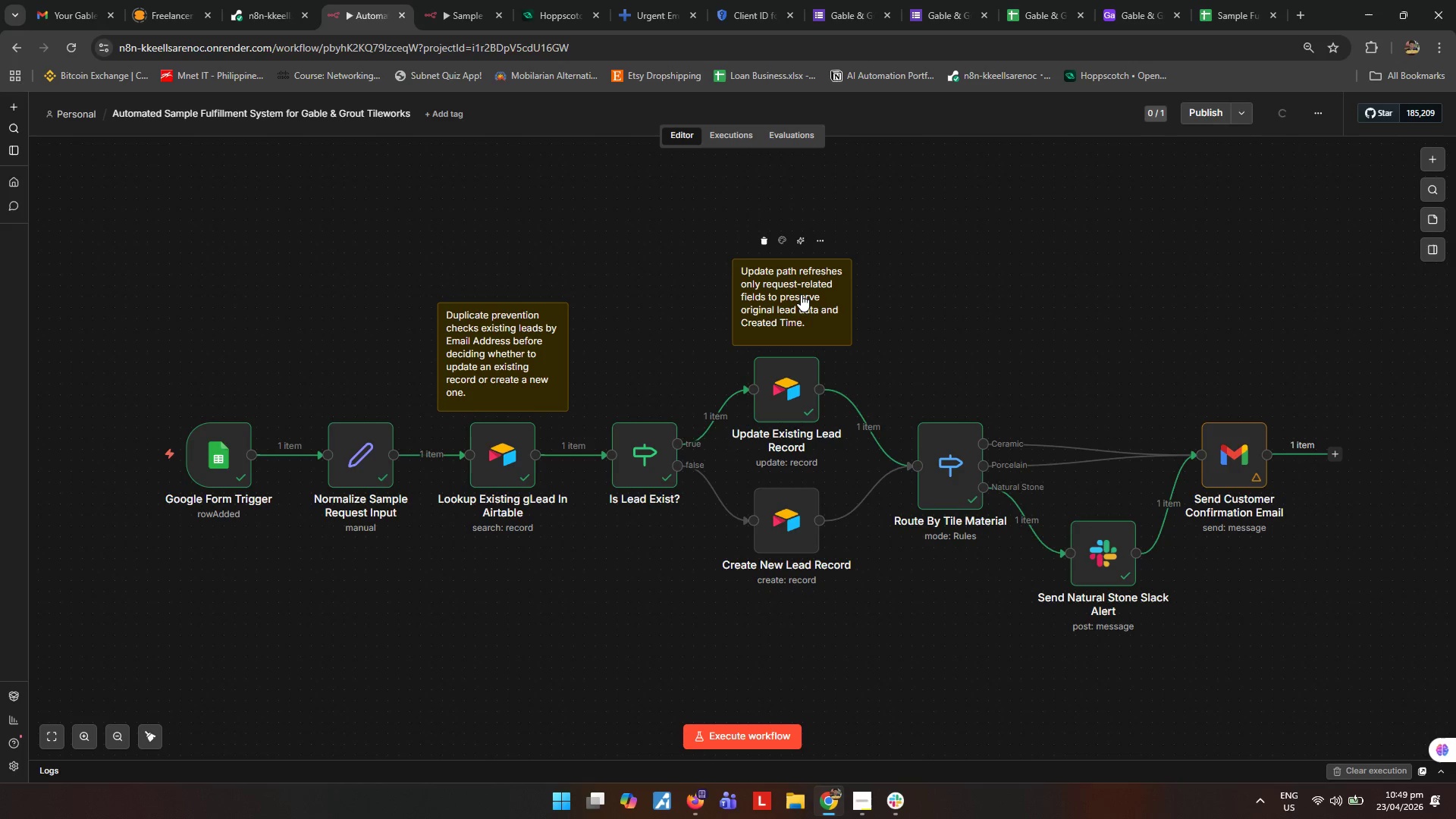 
left_click_drag(start_coordinate=[800, 294], to_coordinate=[791, 294])
 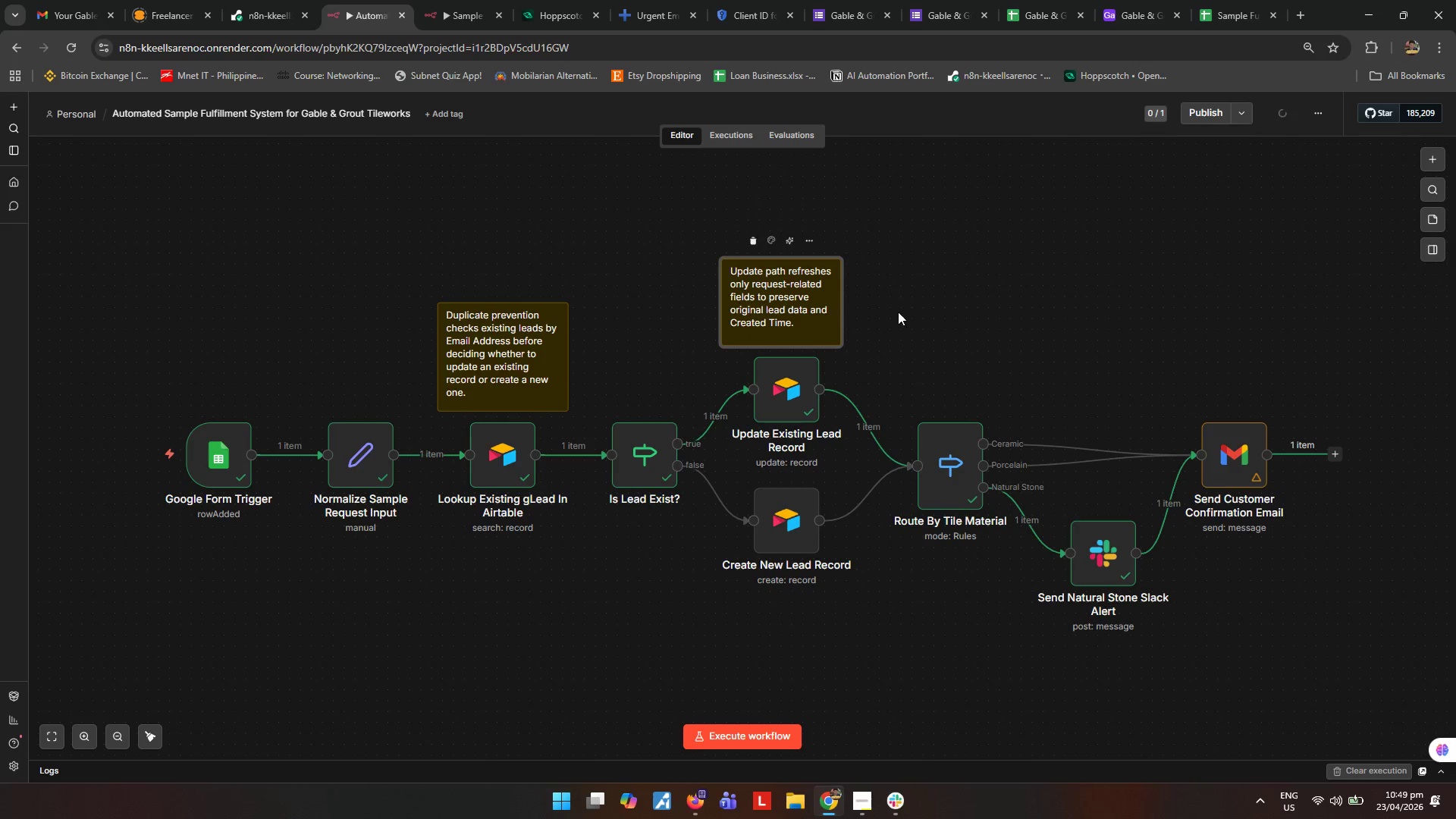 
left_click([939, 315])
 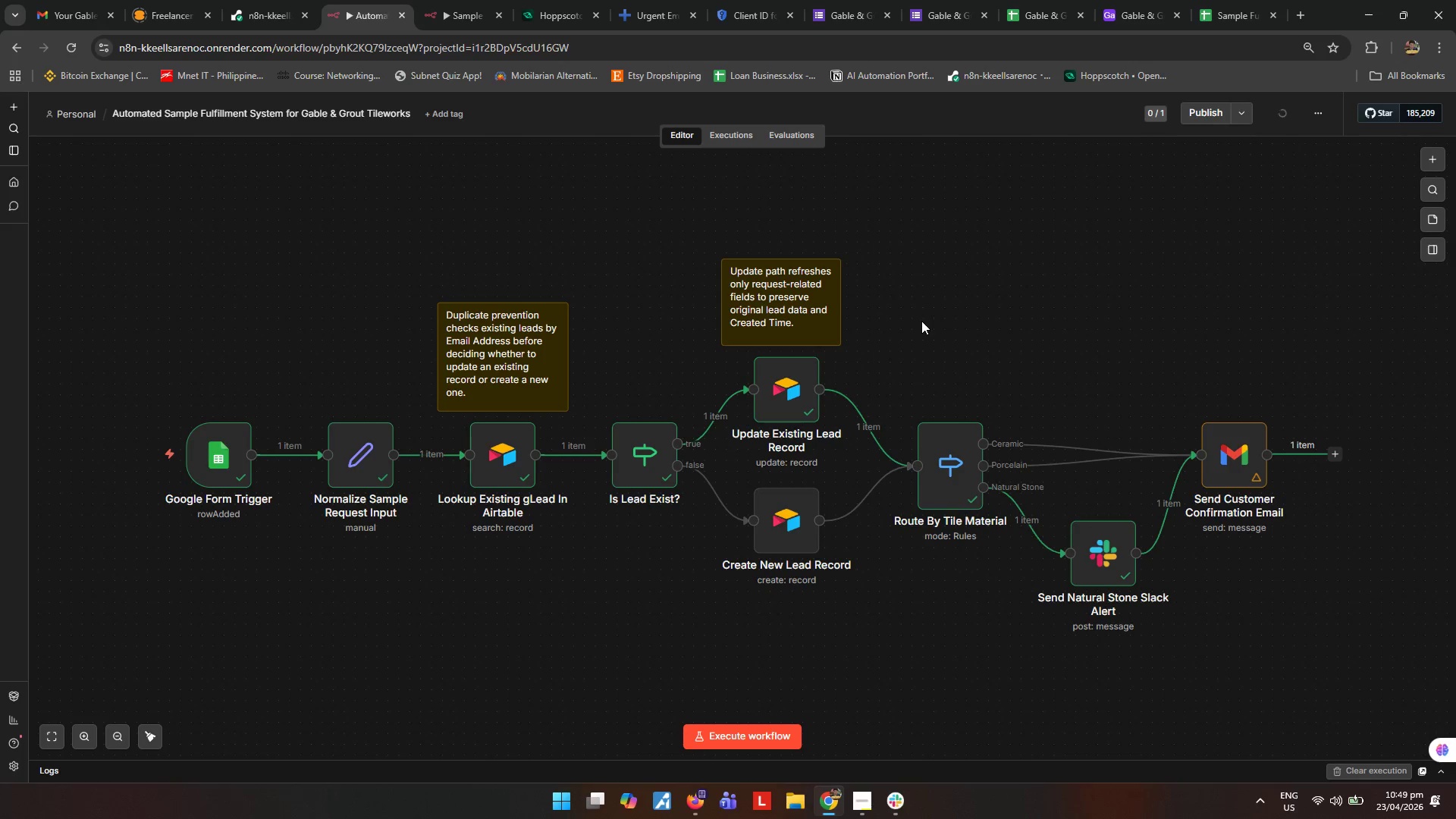 
wait(10.16)
 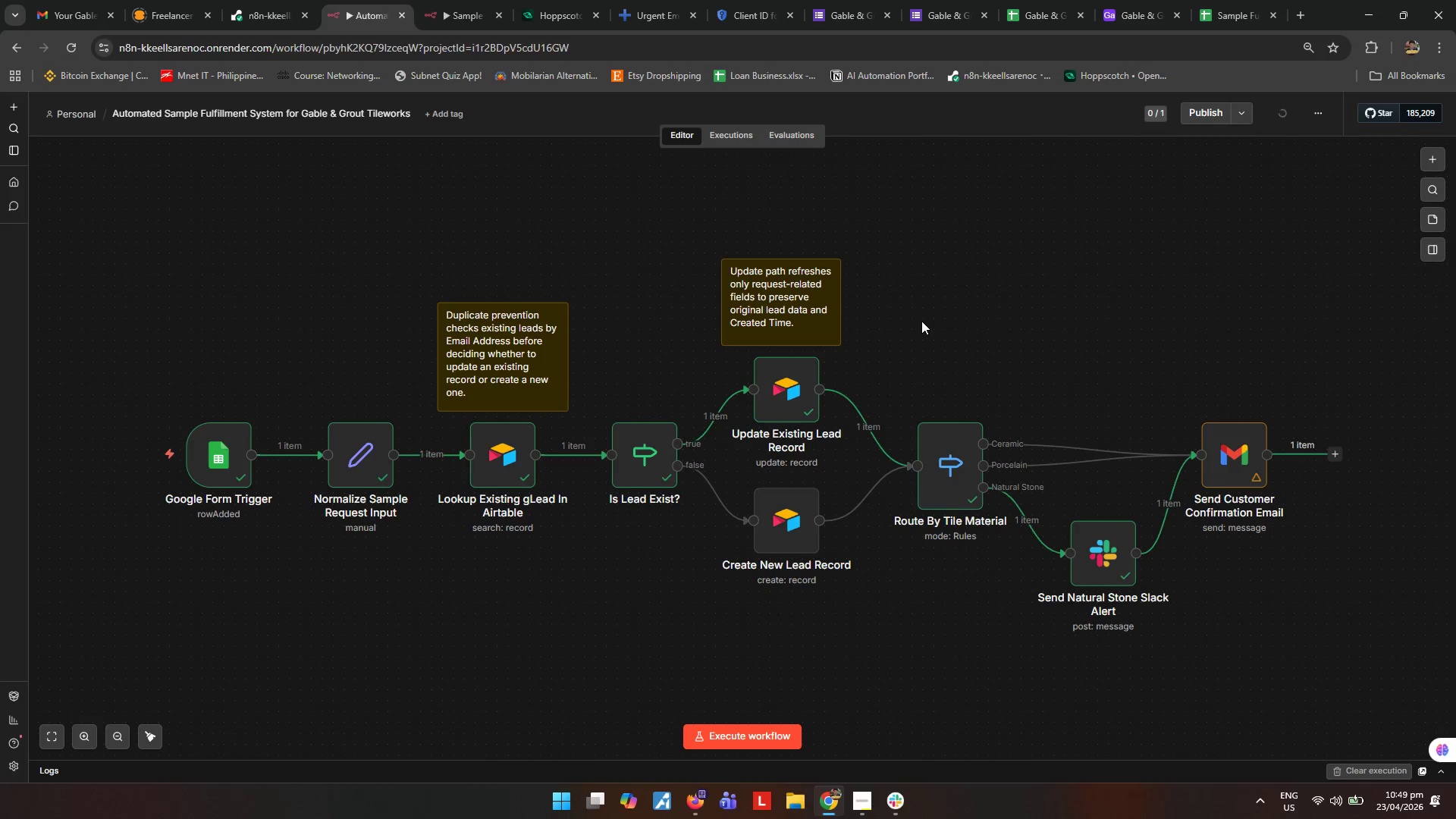 
left_click([1436, 222])
 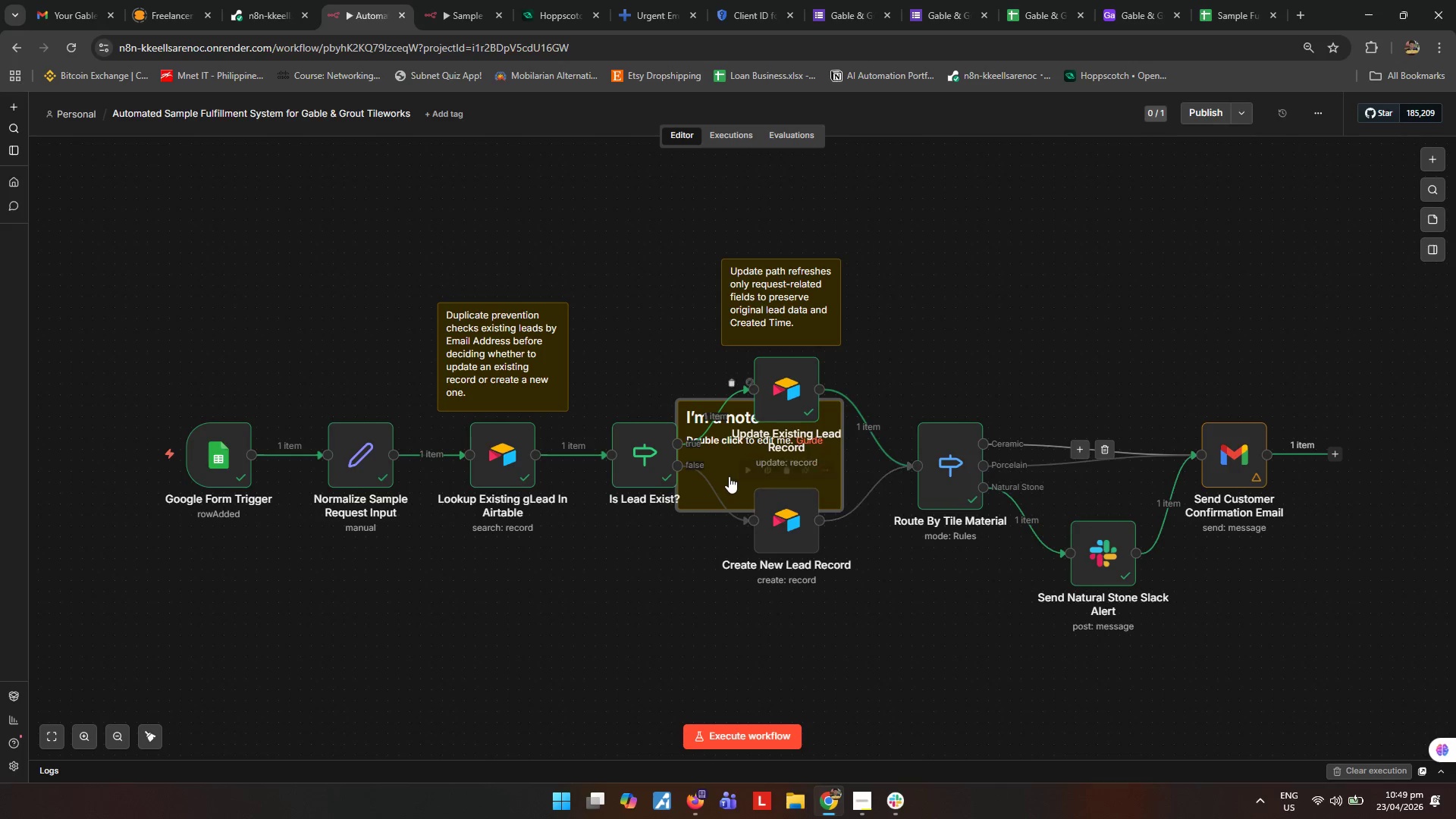 
left_click_drag(start_coordinate=[726, 468], to_coordinate=[935, 370])
 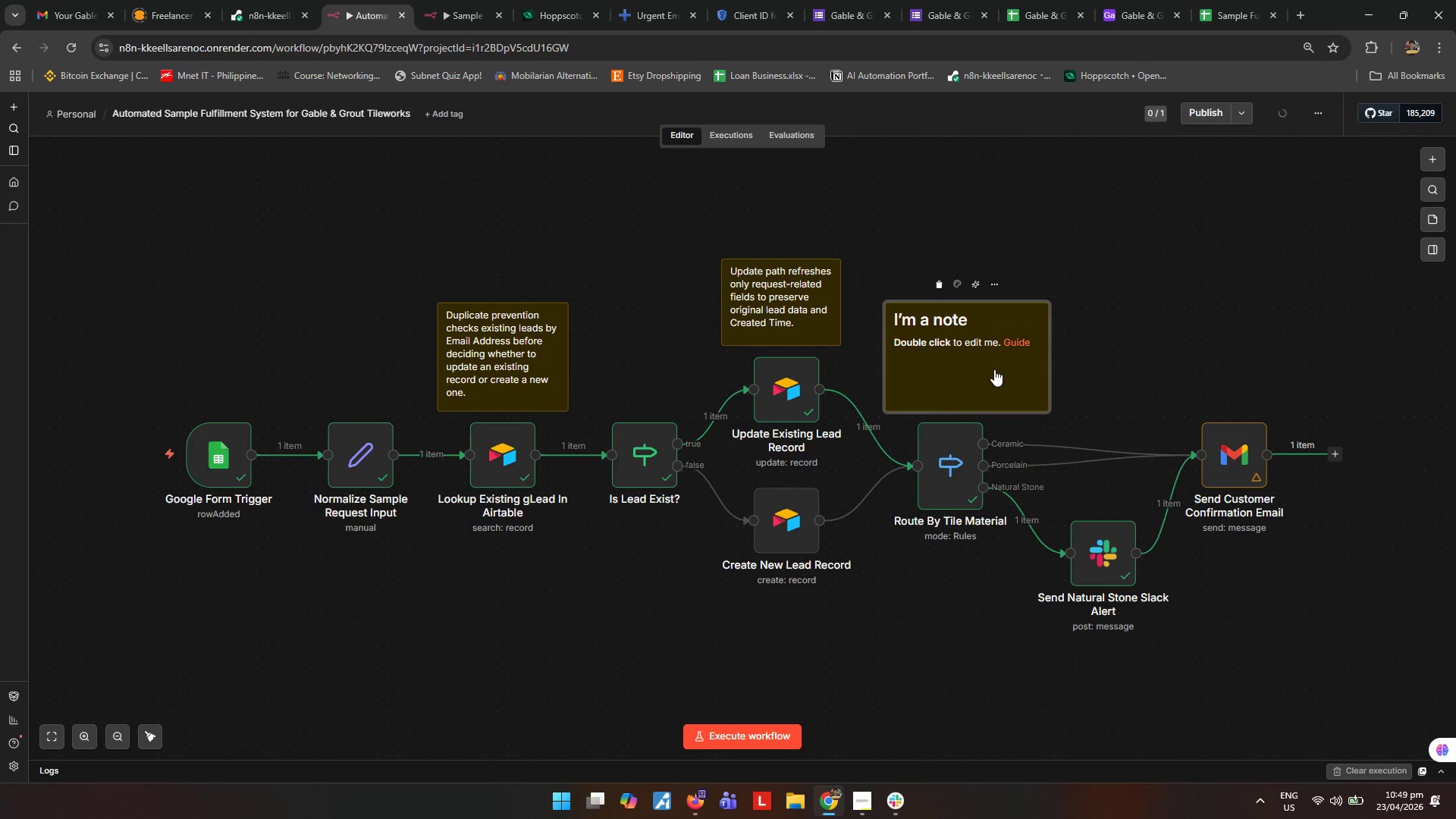 
double_click([994, 369])
 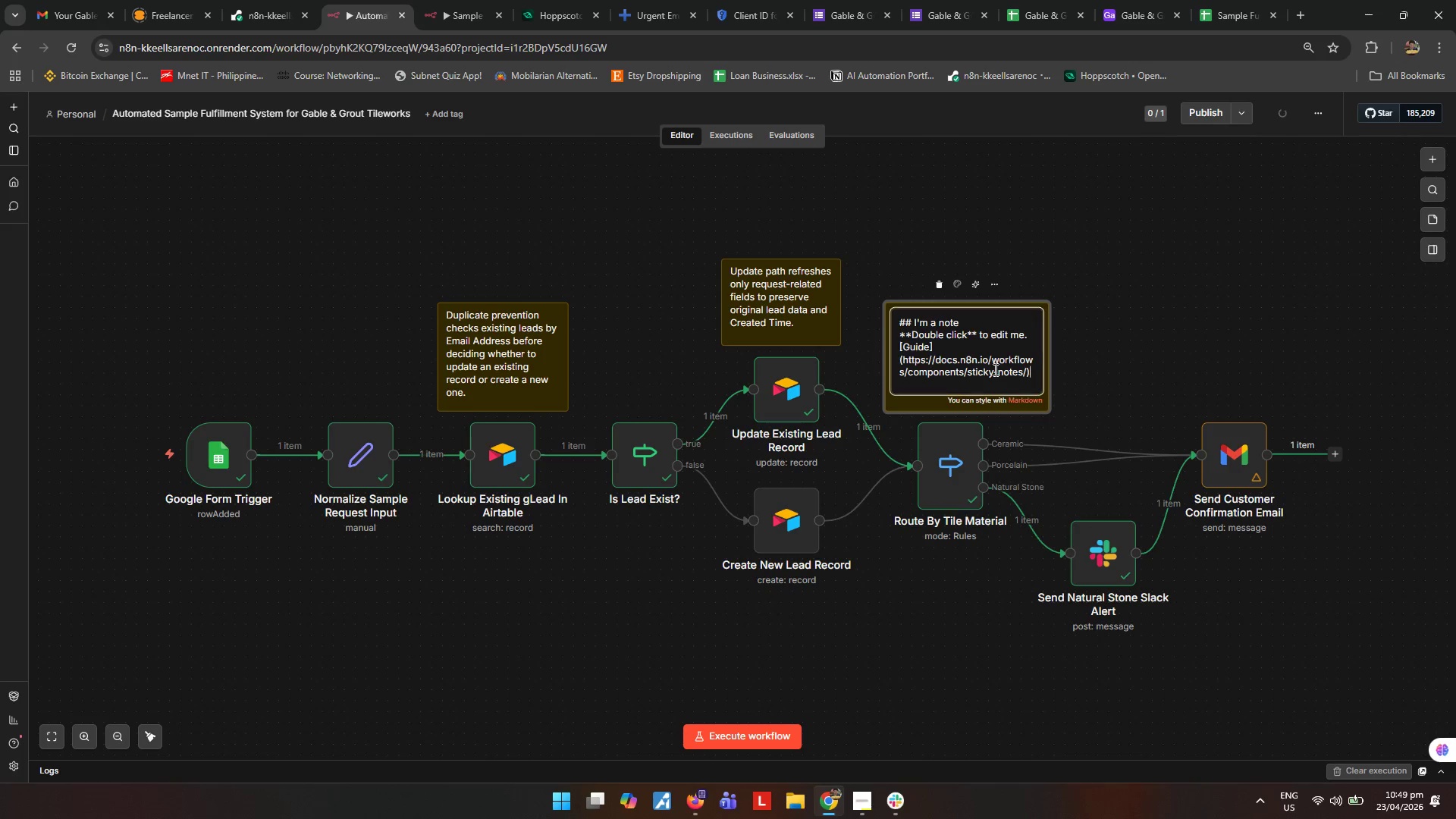 
key(Control+ControlLeft)
 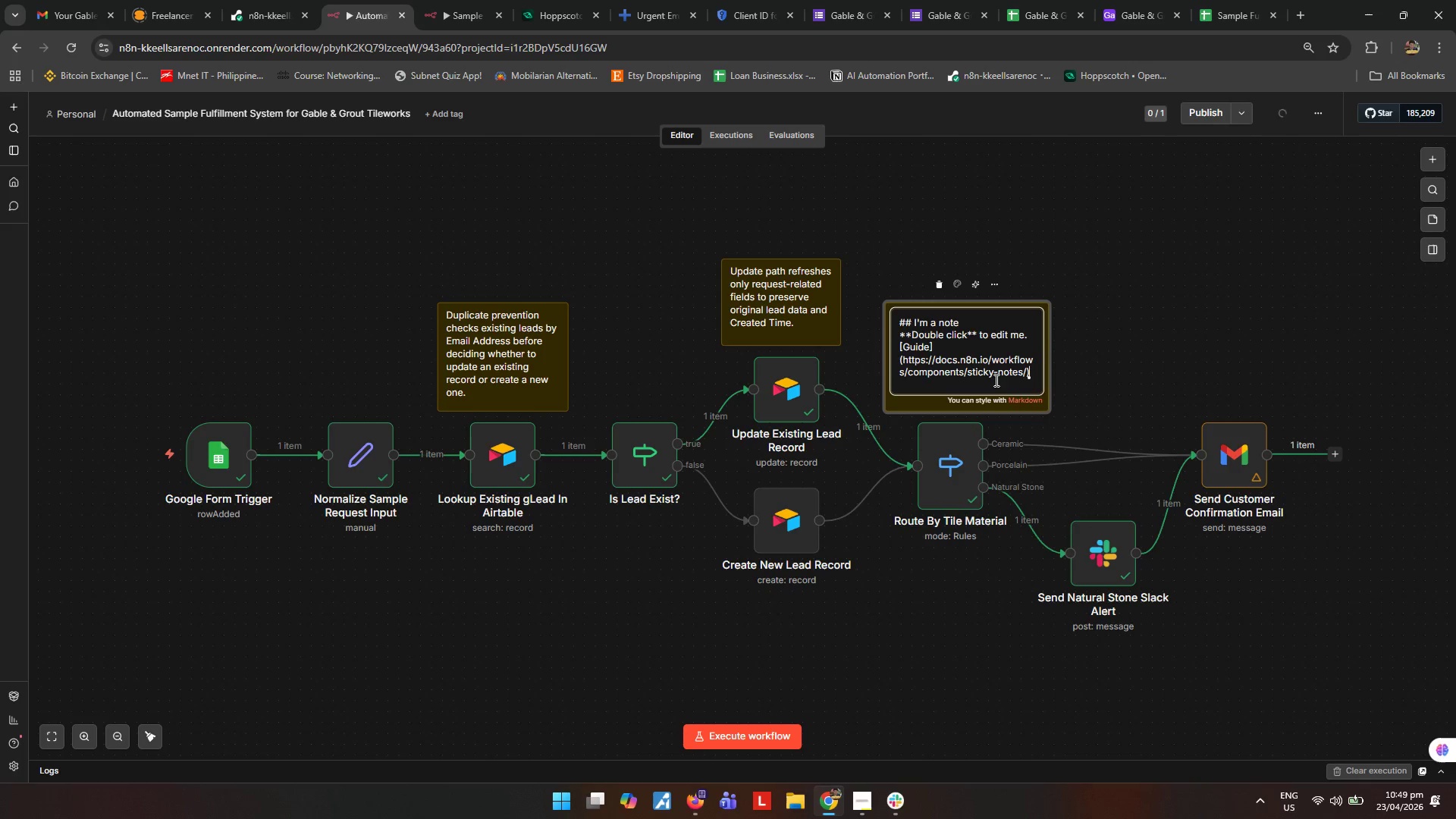 
key(Control+A)
 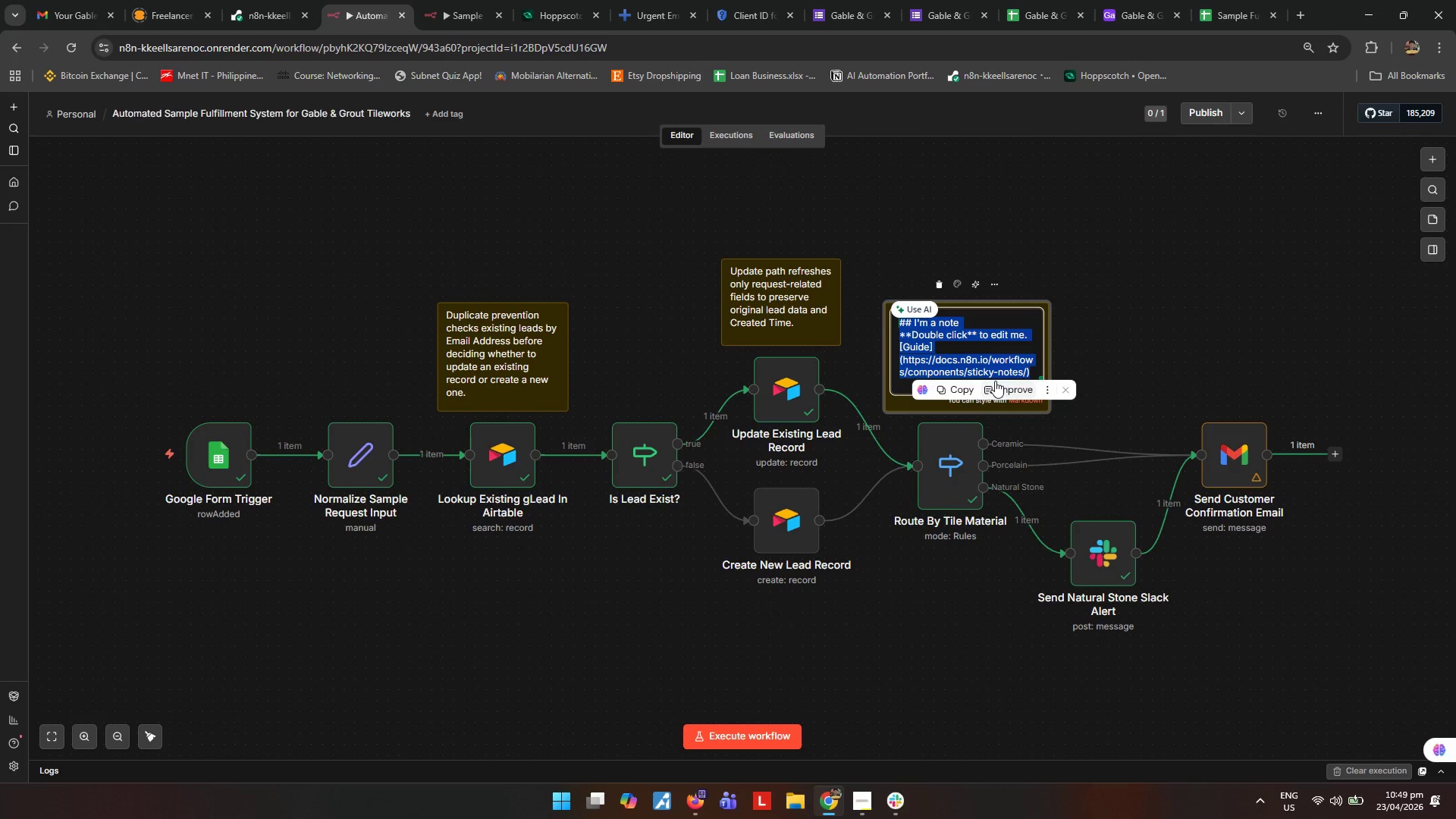 
type(Material routing uses a Switch node to separate Ceramic, Porcelain,a)
key(Backspace)
type( and Natural Stone requests. n)
key(Backspace)
type(Naturarl Stone triggers a high-protei)
key(Backspace)
key(Backspace)
key(Backspace)
key(Backspace)
key(Backspace)
key(Backspace)
type(priority Slack alert before customer confirmation.)
 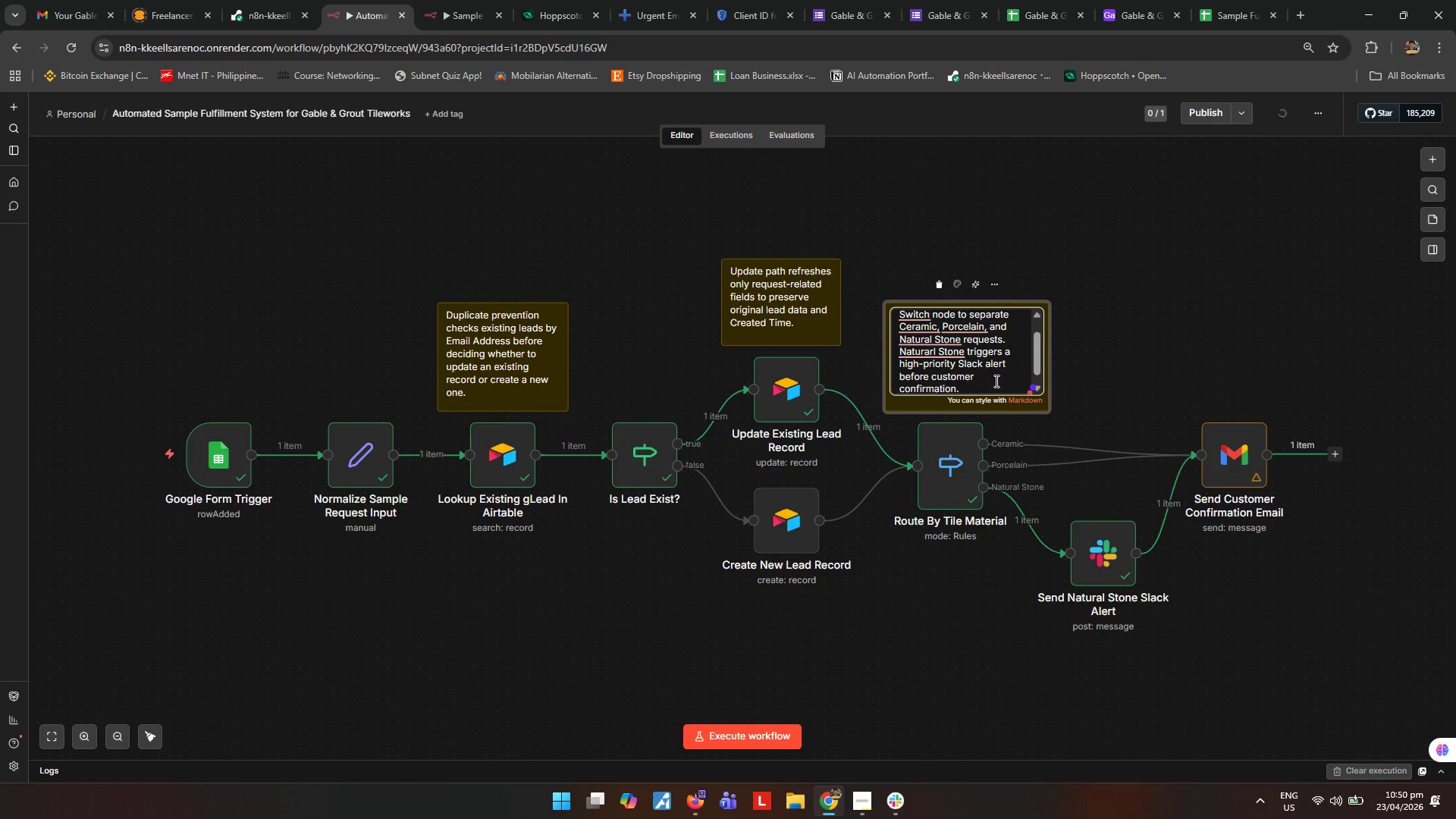 
key(ArrowUp)
 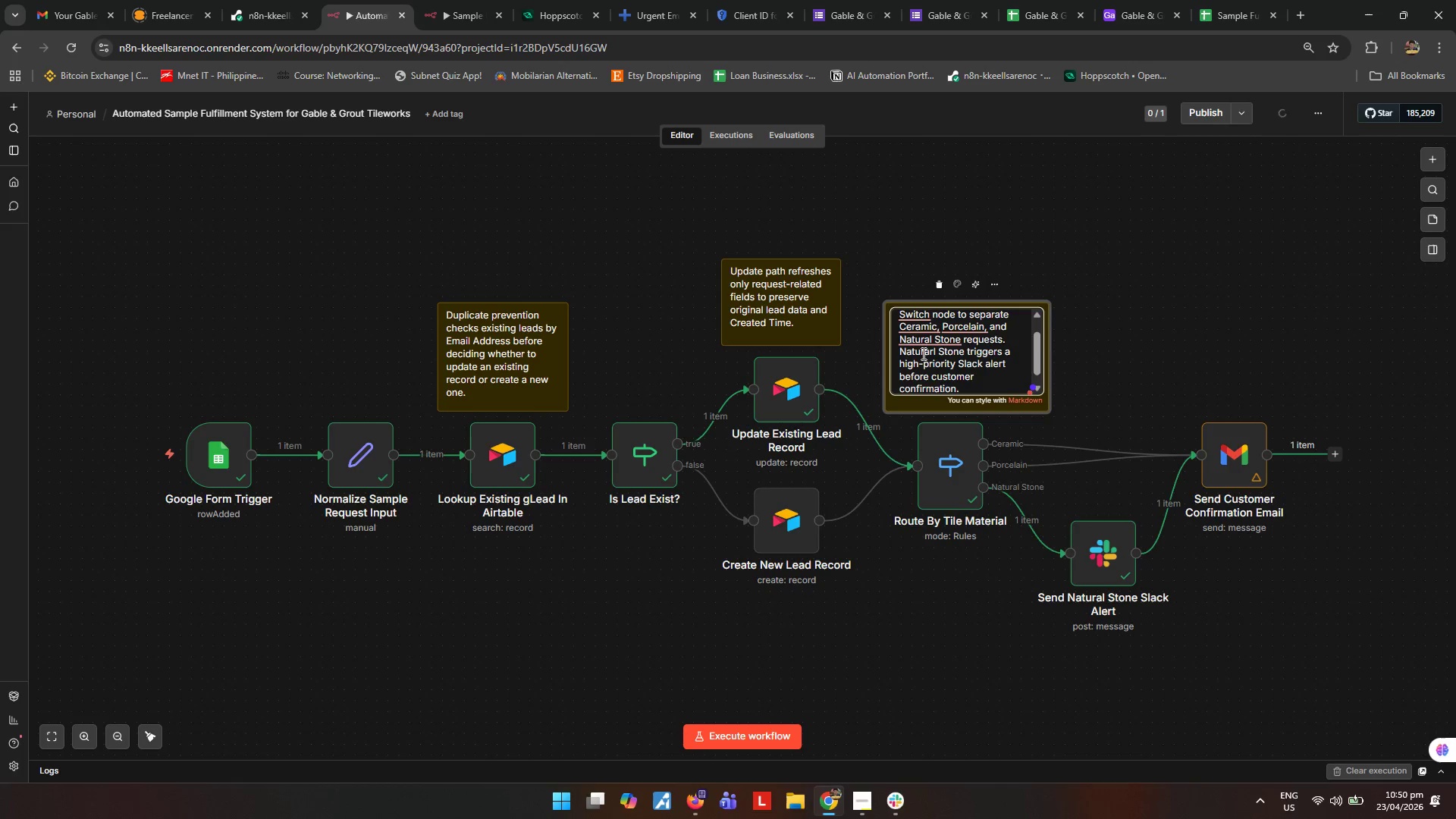 
left_click([933, 350])
 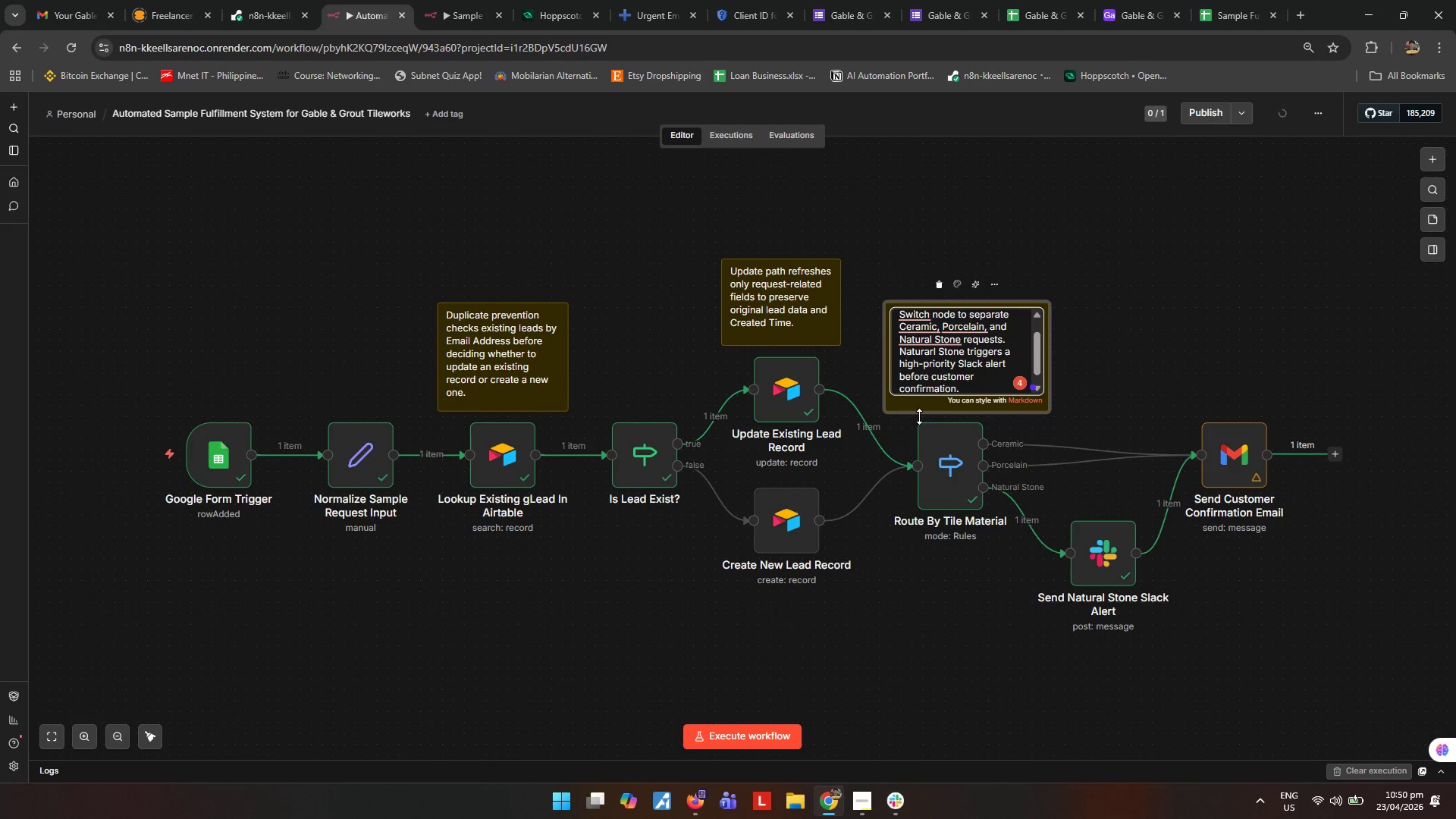 
key(Backspace)
 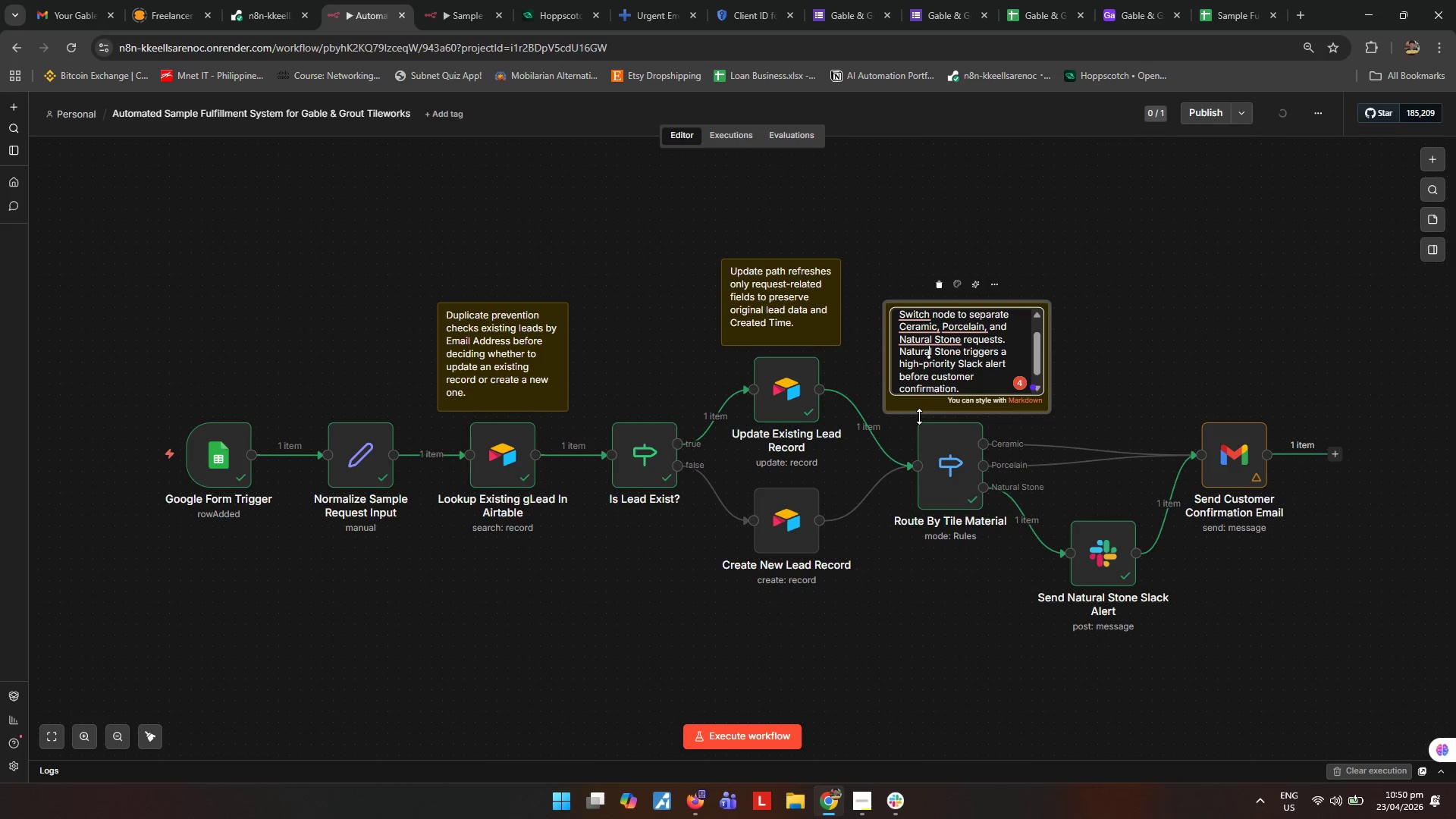 
left_click([1241, 372])
 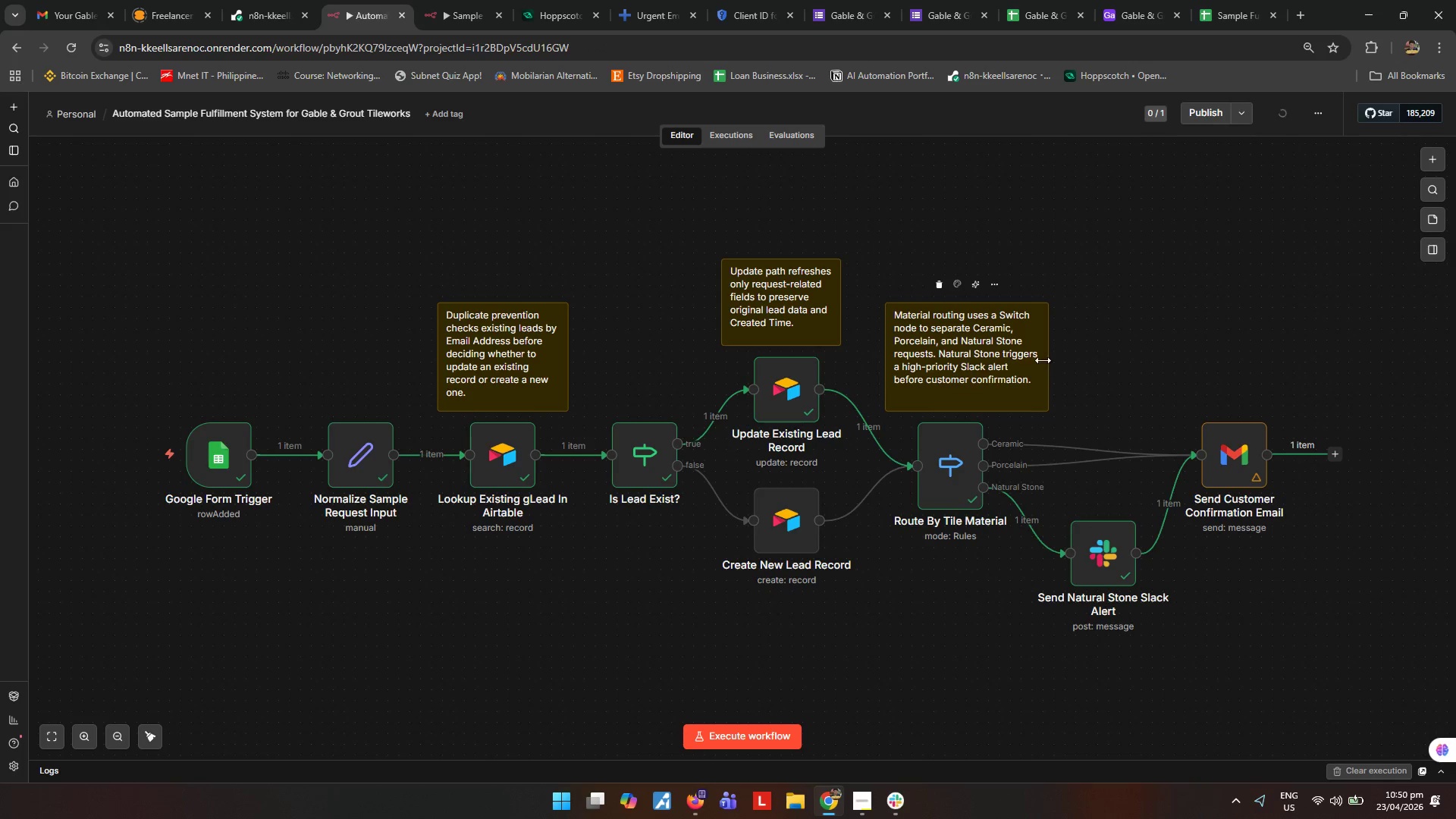 
left_click_drag(start_coordinate=[1046, 360], to_coordinate=[1024, 358])
 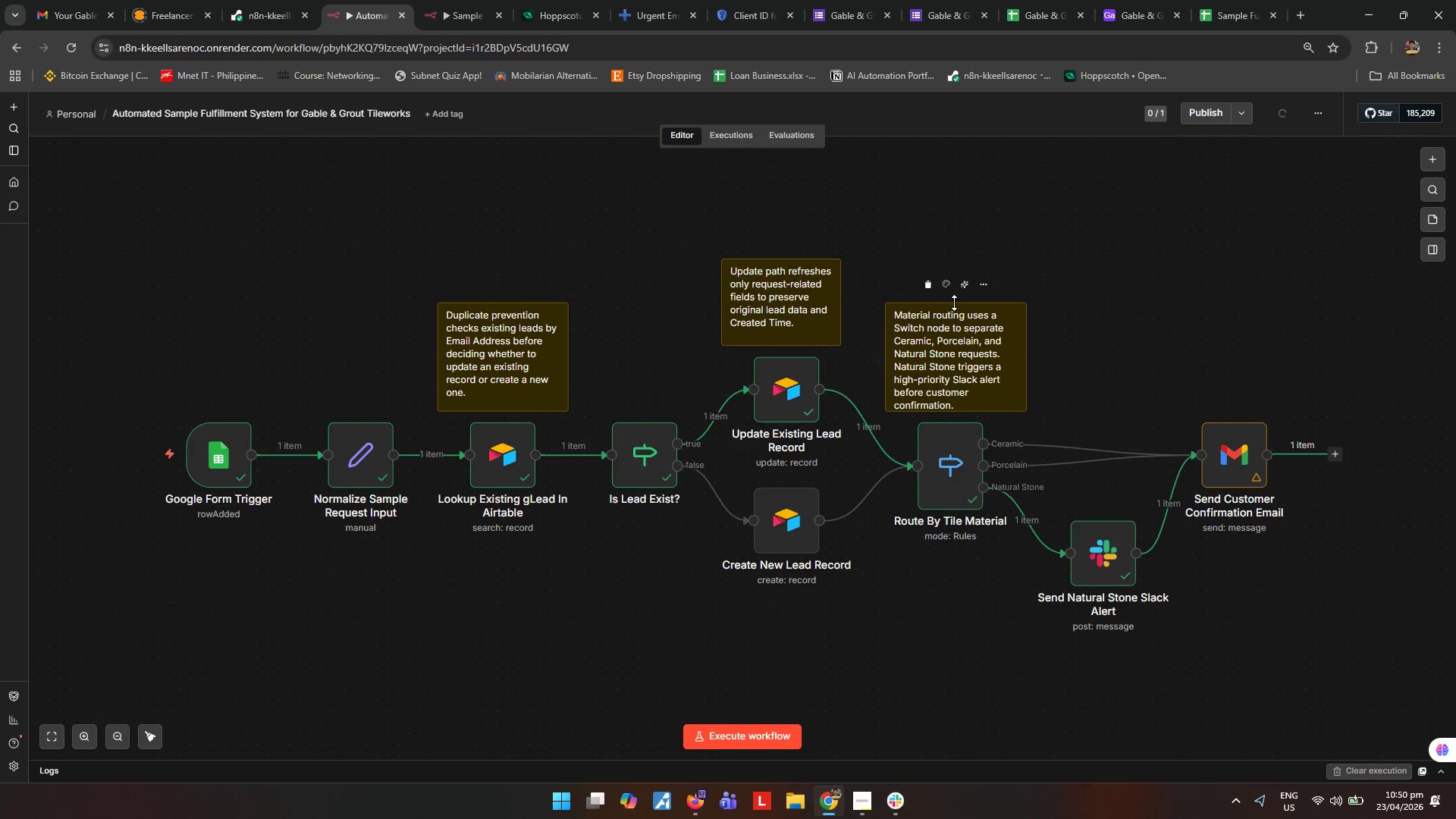 
left_click_drag(start_coordinate=[954, 303], to_coordinate=[962, 295])
 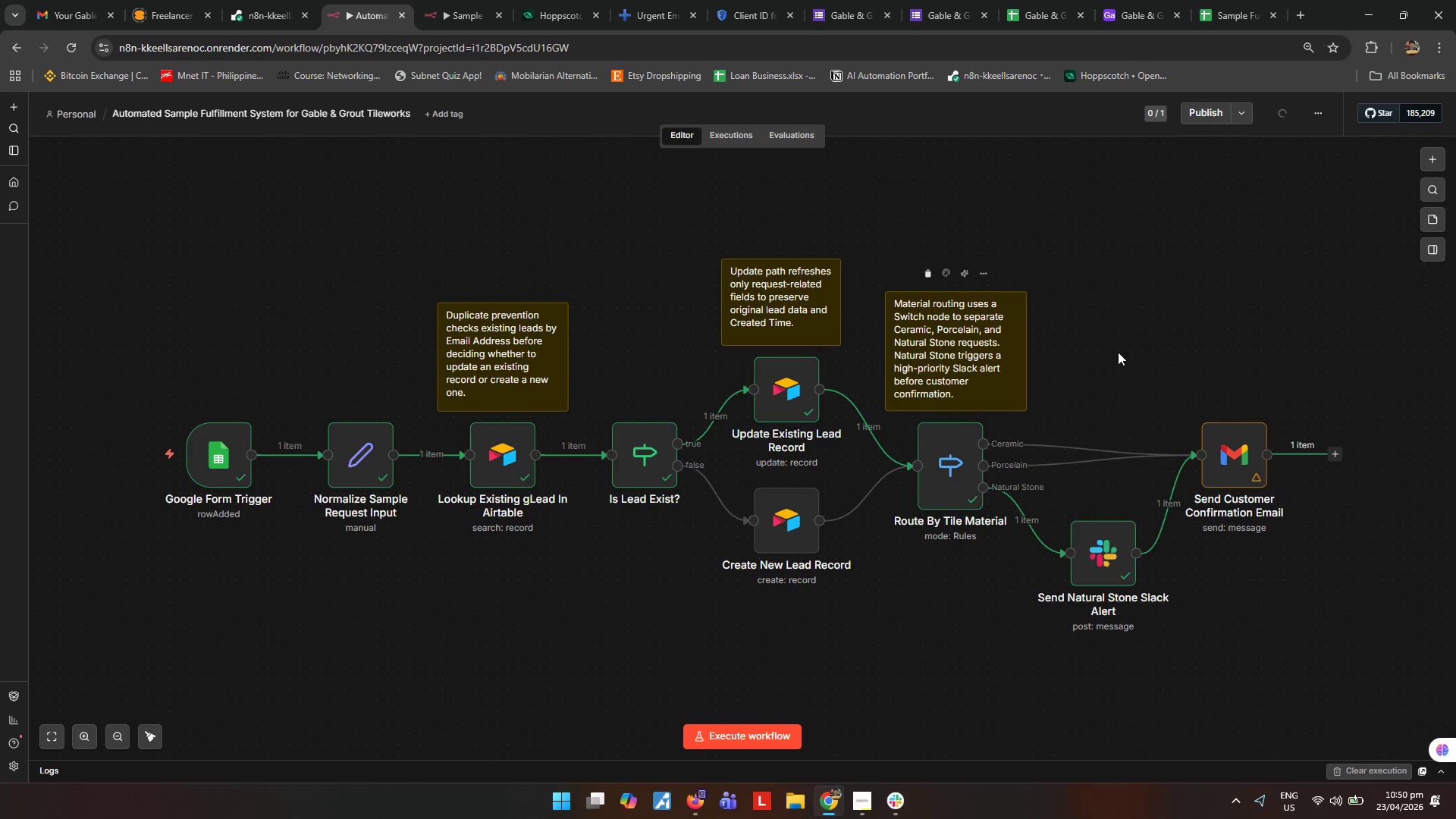 
left_click([1145, 356])
 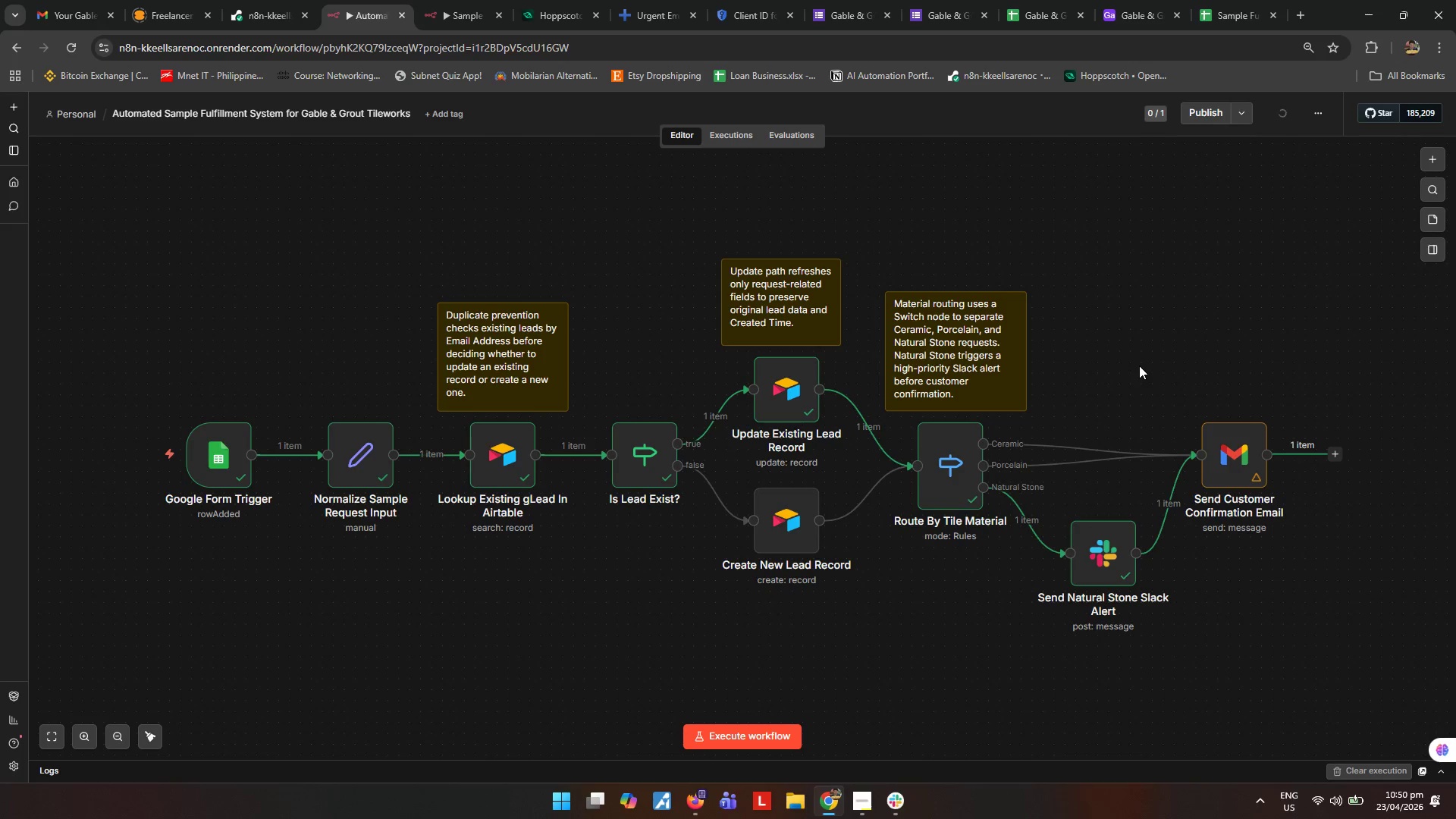 
wait(6.24)
 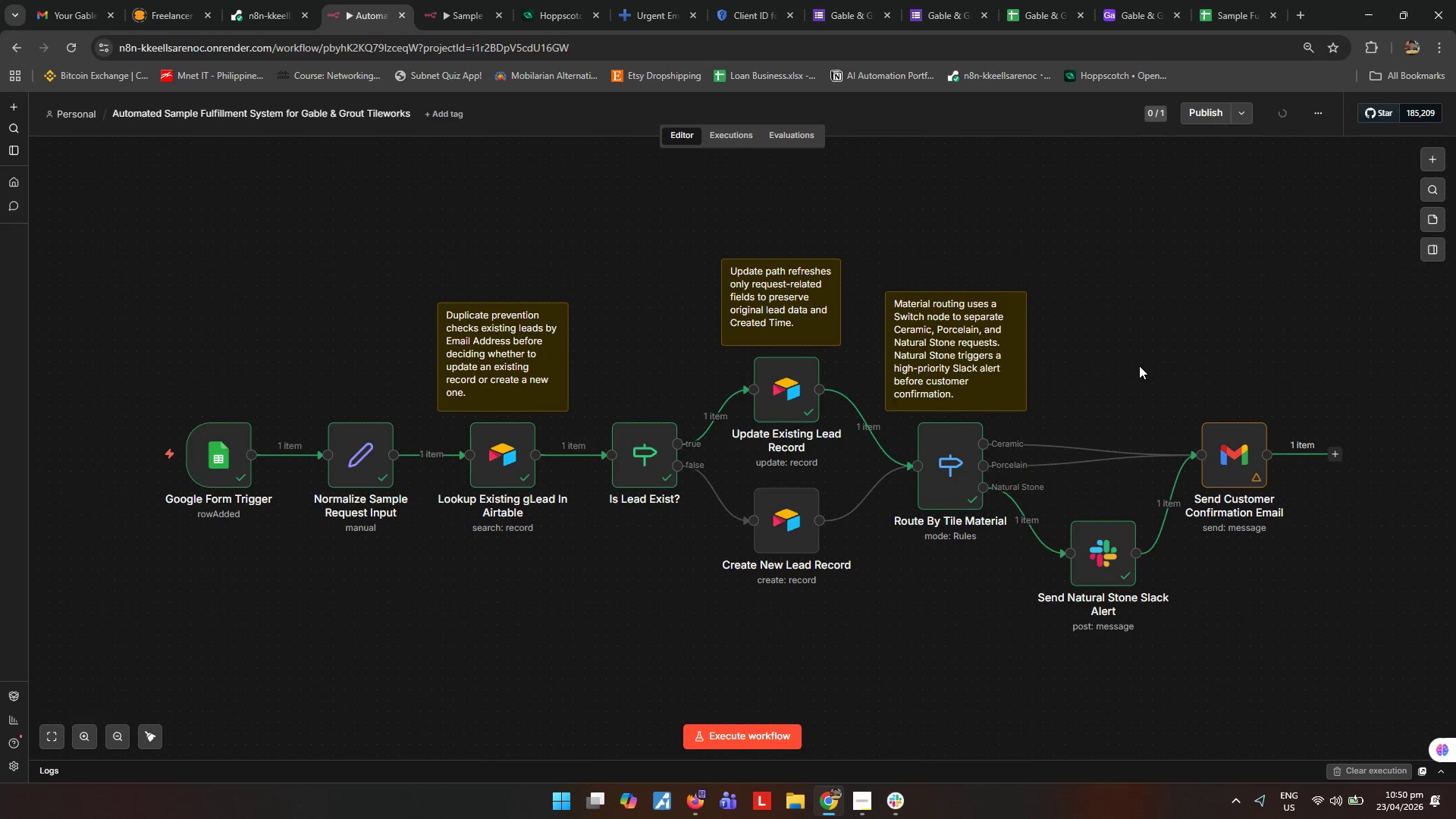 
left_click([1426, 230])
 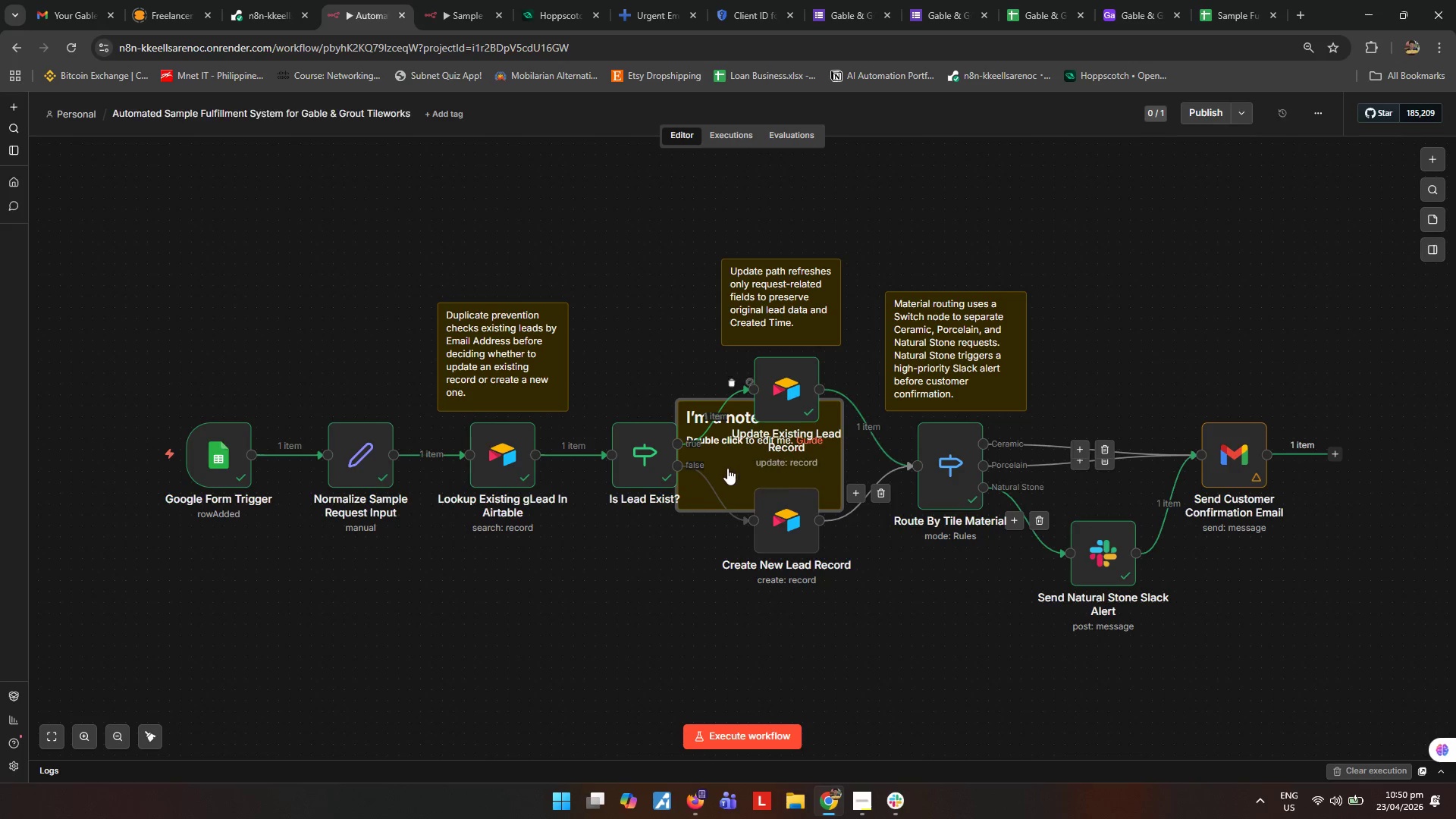 
left_click_drag(start_coordinate=[727, 463], to_coordinate=[1200, 366])
 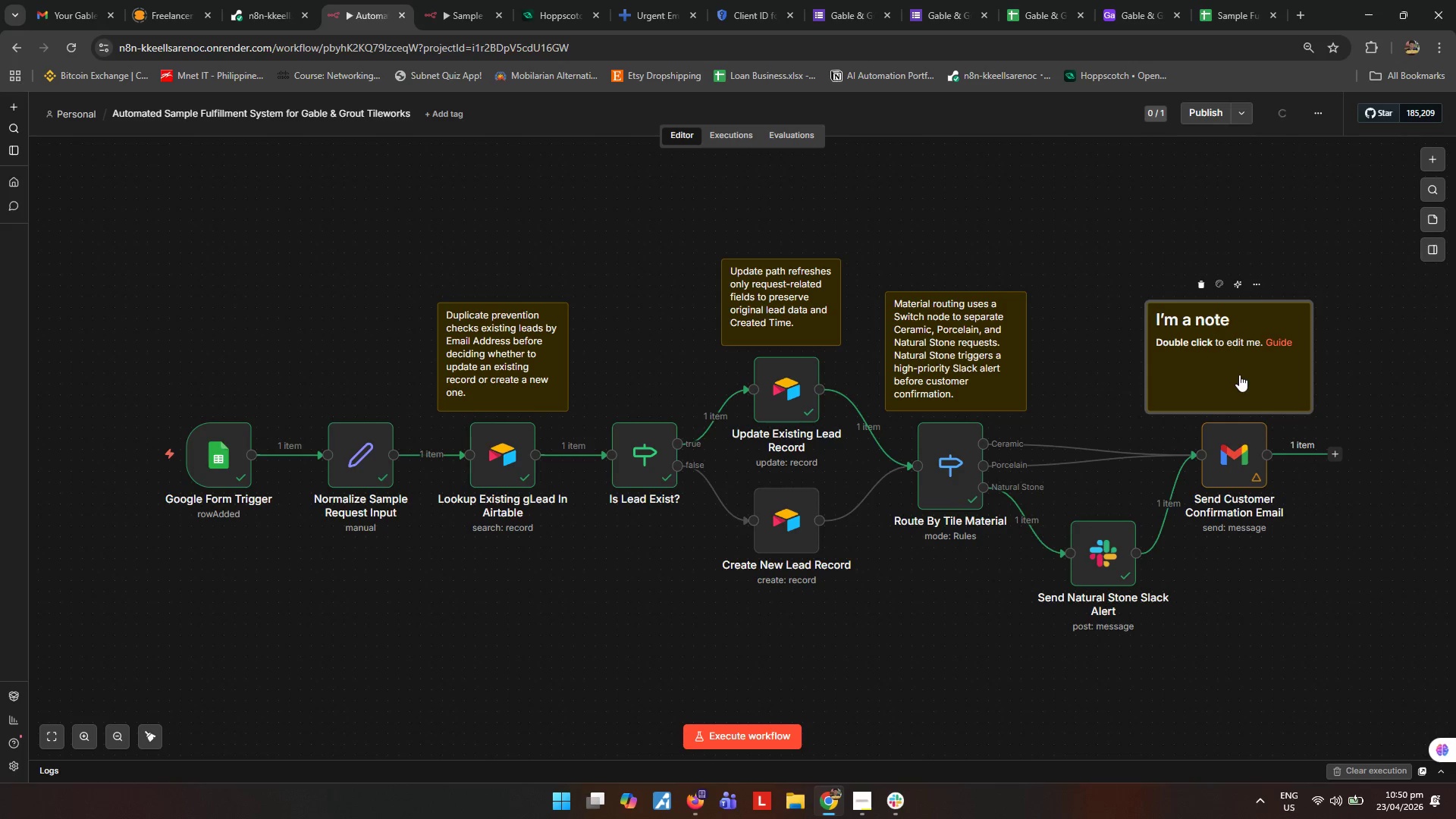 
double_click([1239, 375])
 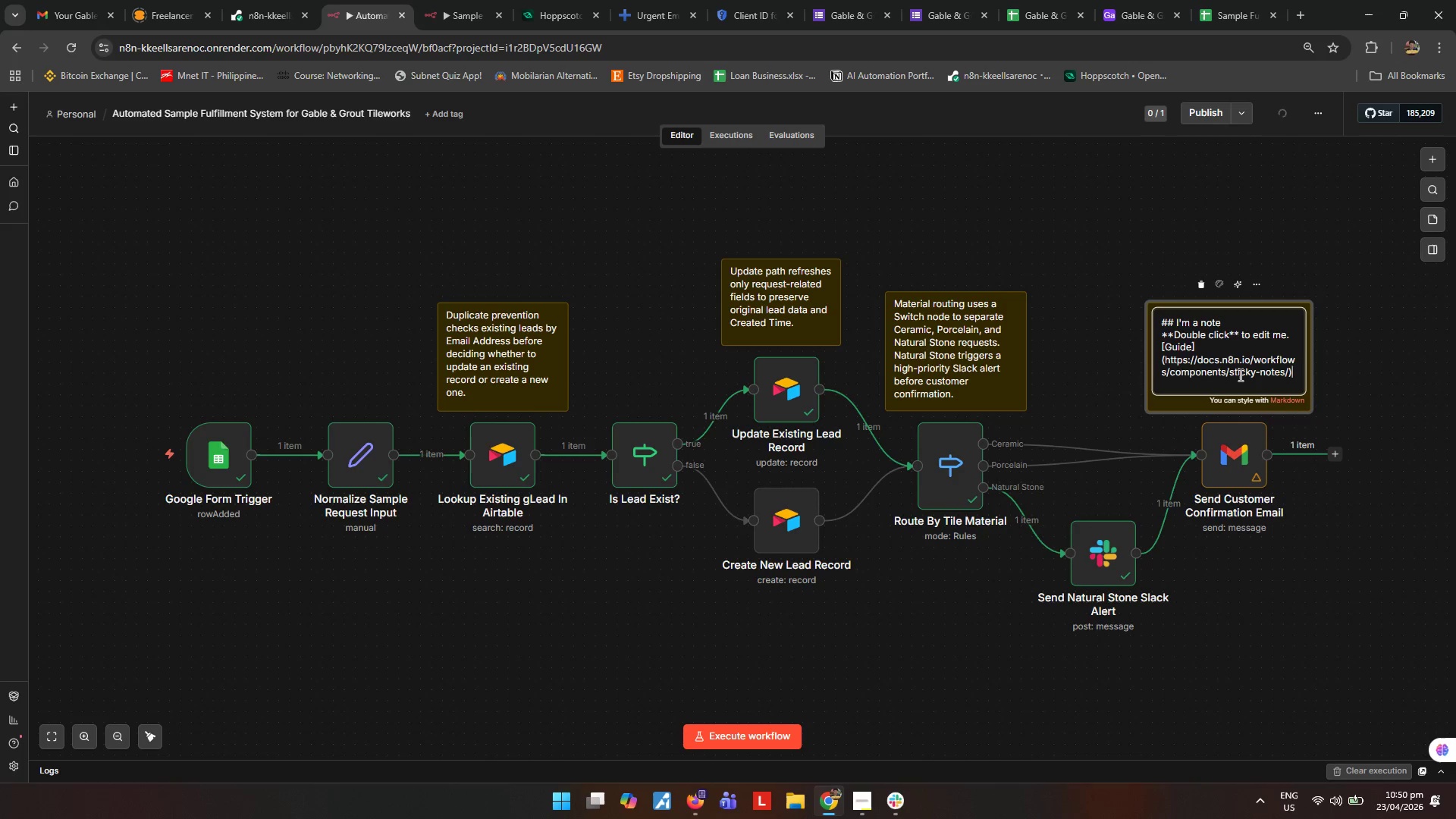 
key(Control+ControlLeft)
 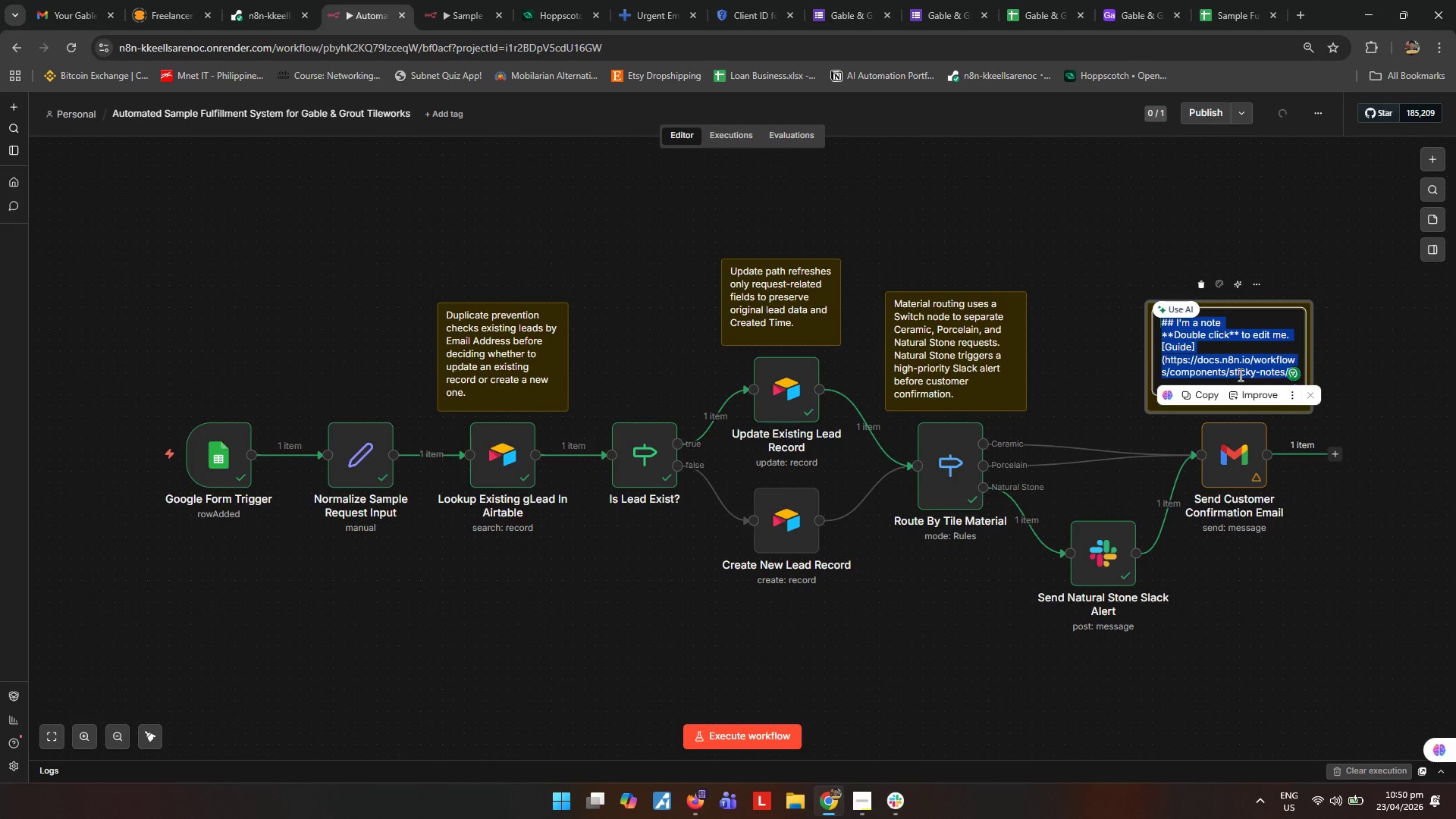 
key(Control+A)
 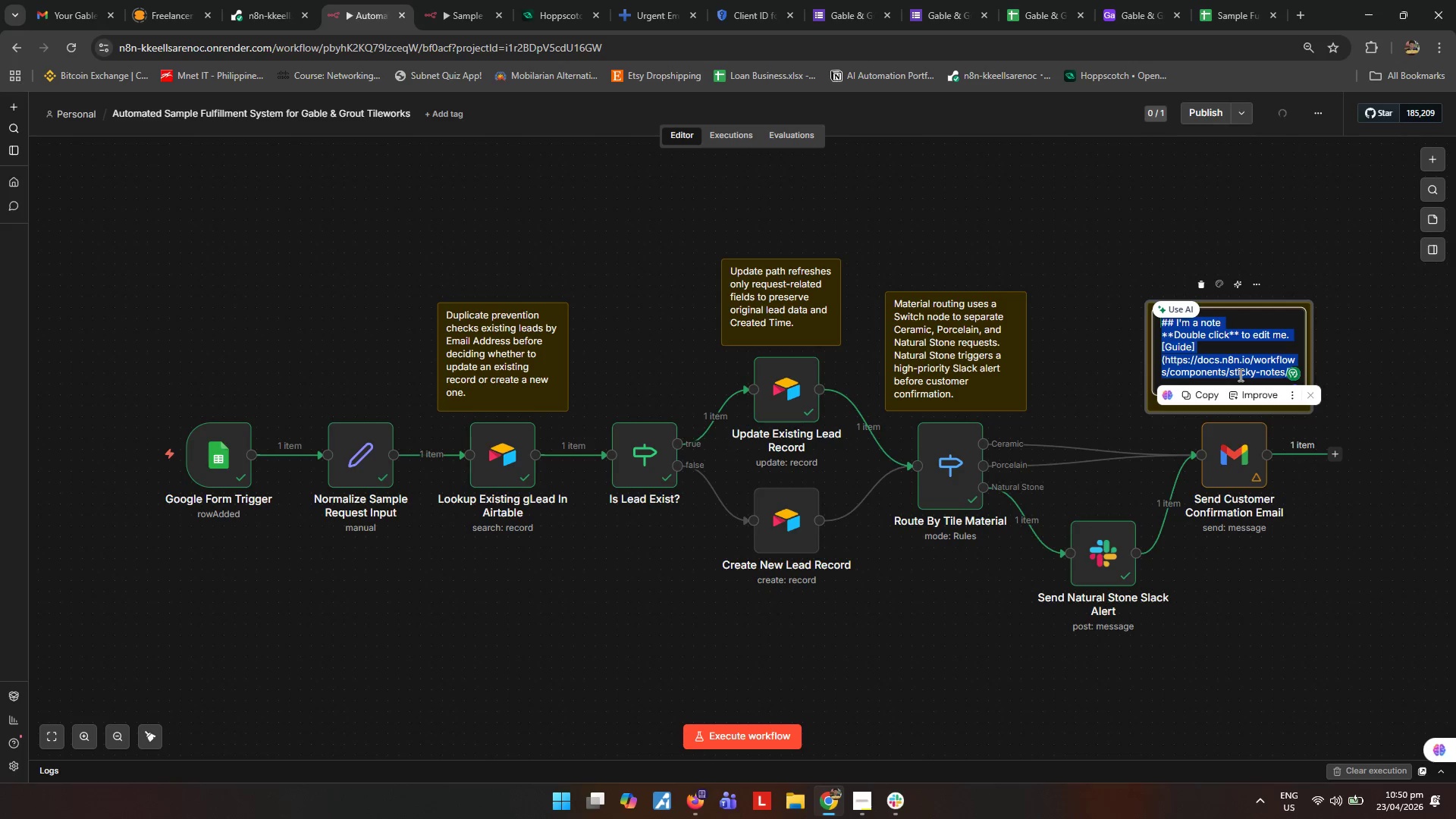 
type(Shared Gmail node sends a personalized confirmation email for all sample requests and includes the Tile Care Guide PDF link.)
 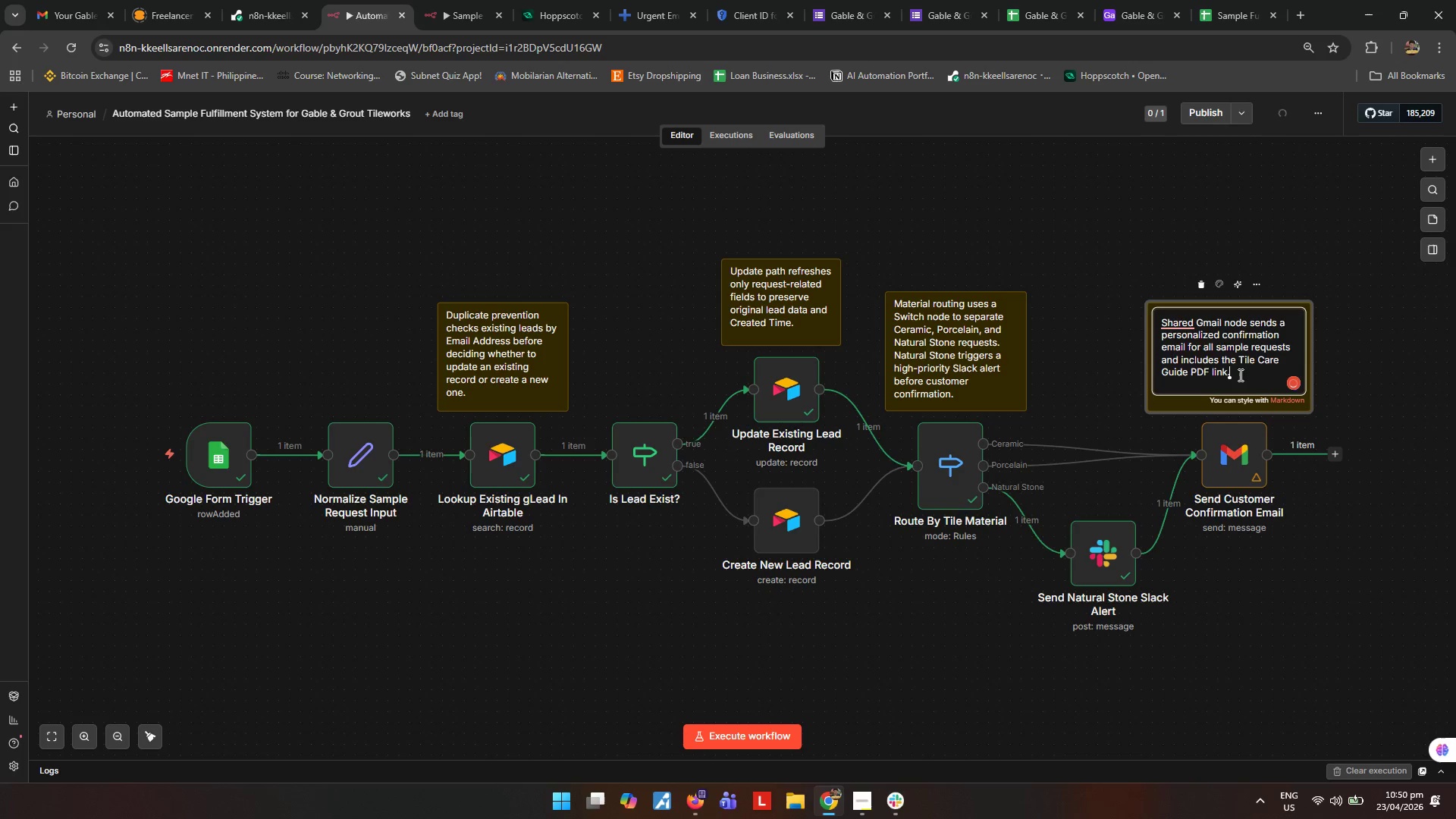 
left_click([1170, 206])
 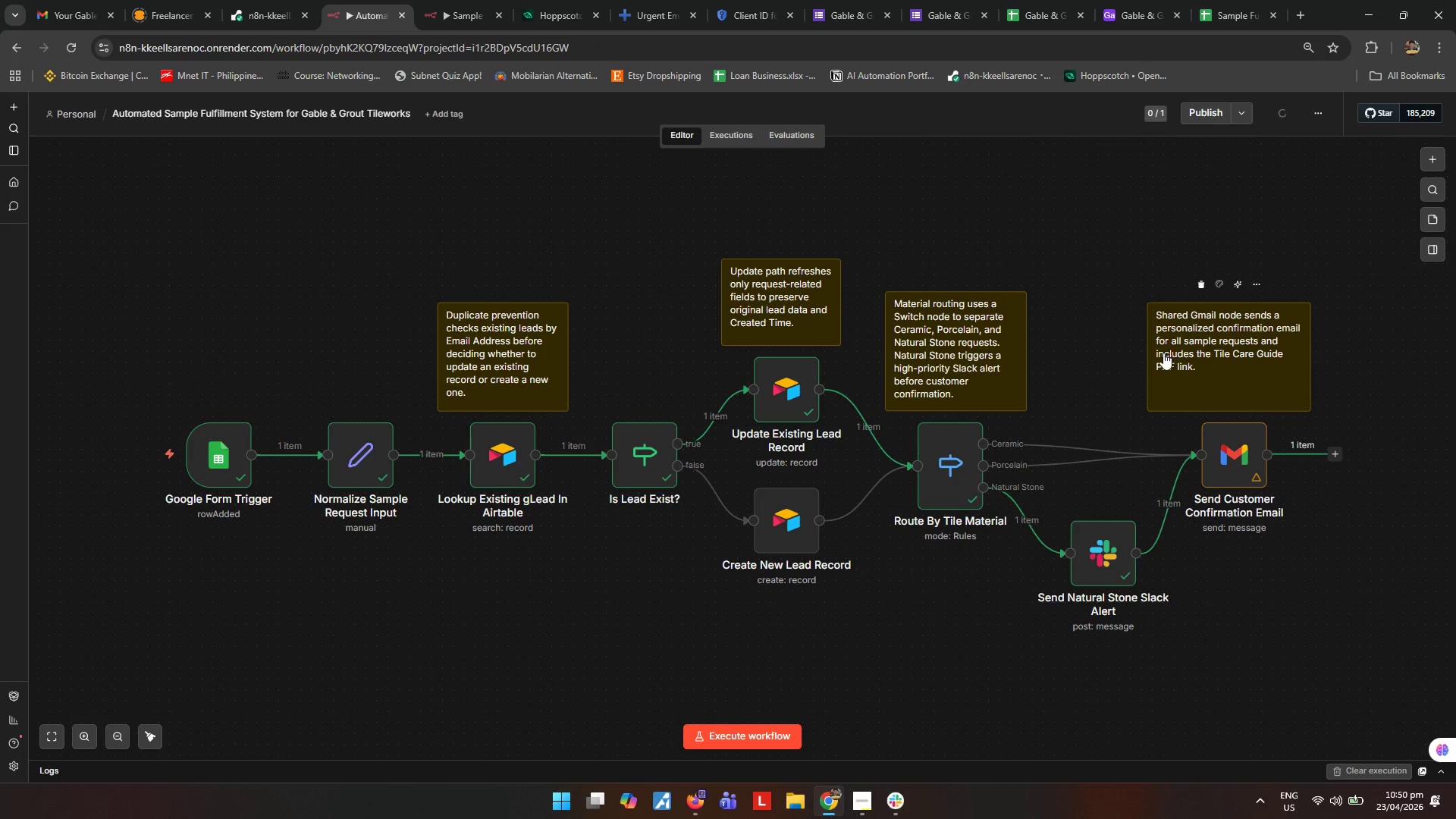 
left_click_drag(start_coordinate=[1150, 350], to_coordinate=[1172, 357])
 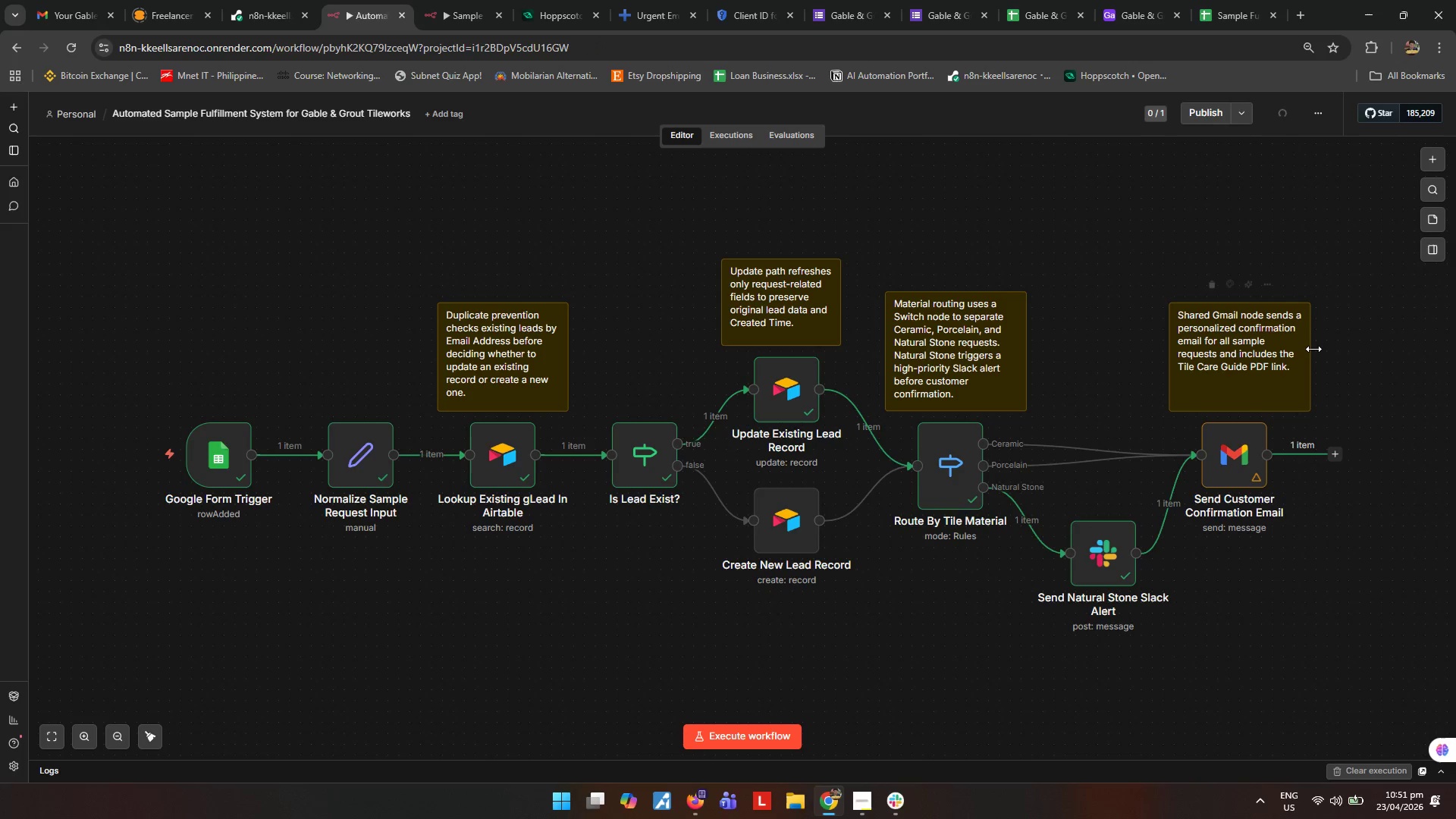 
left_click_drag(start_coordinate=[1311, 348], to_coordinate=[1296, 347])
 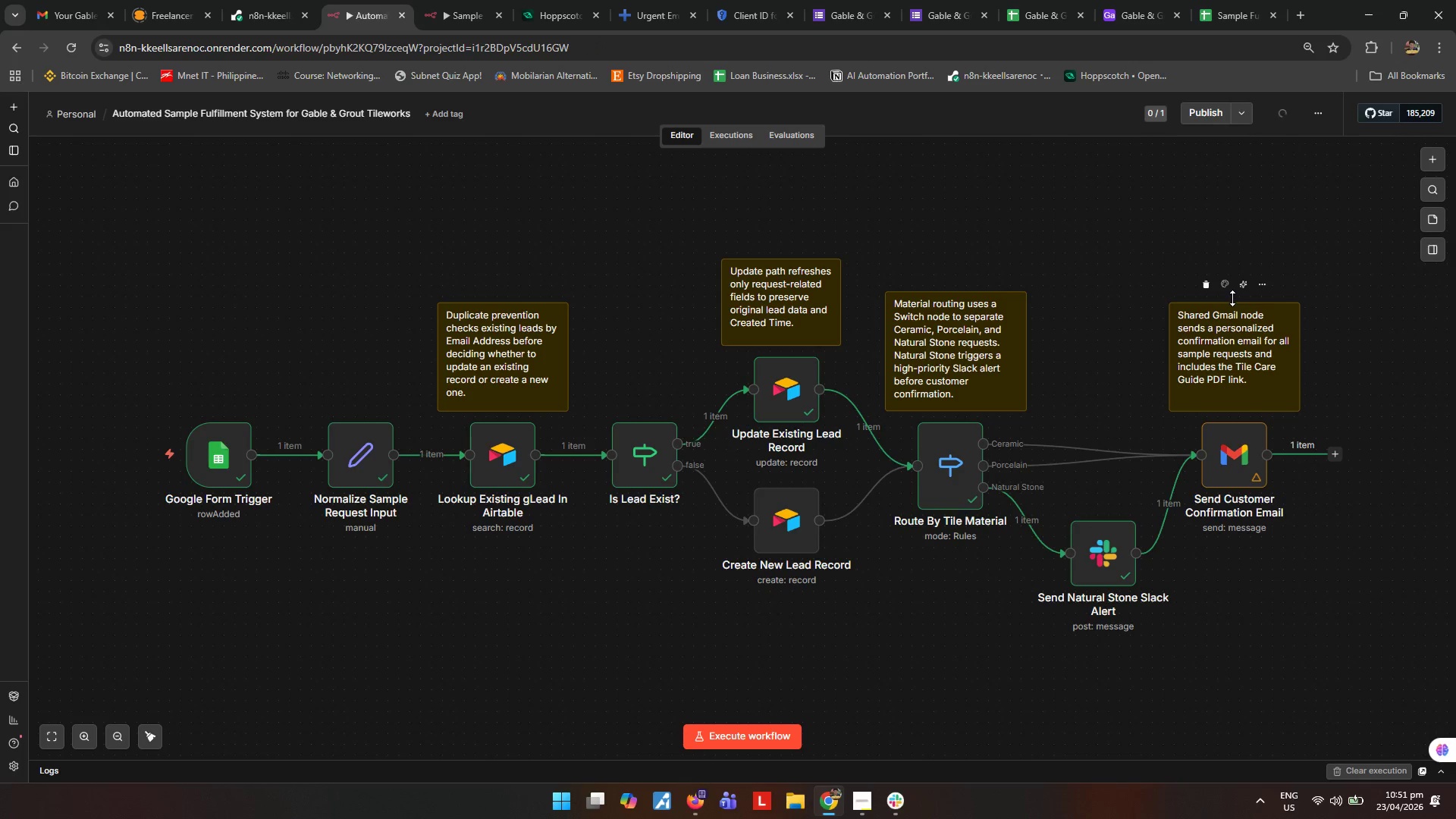 
left_click_drag(start_coordinate=[1232, 298], to_coordinate=[1228, 323])
 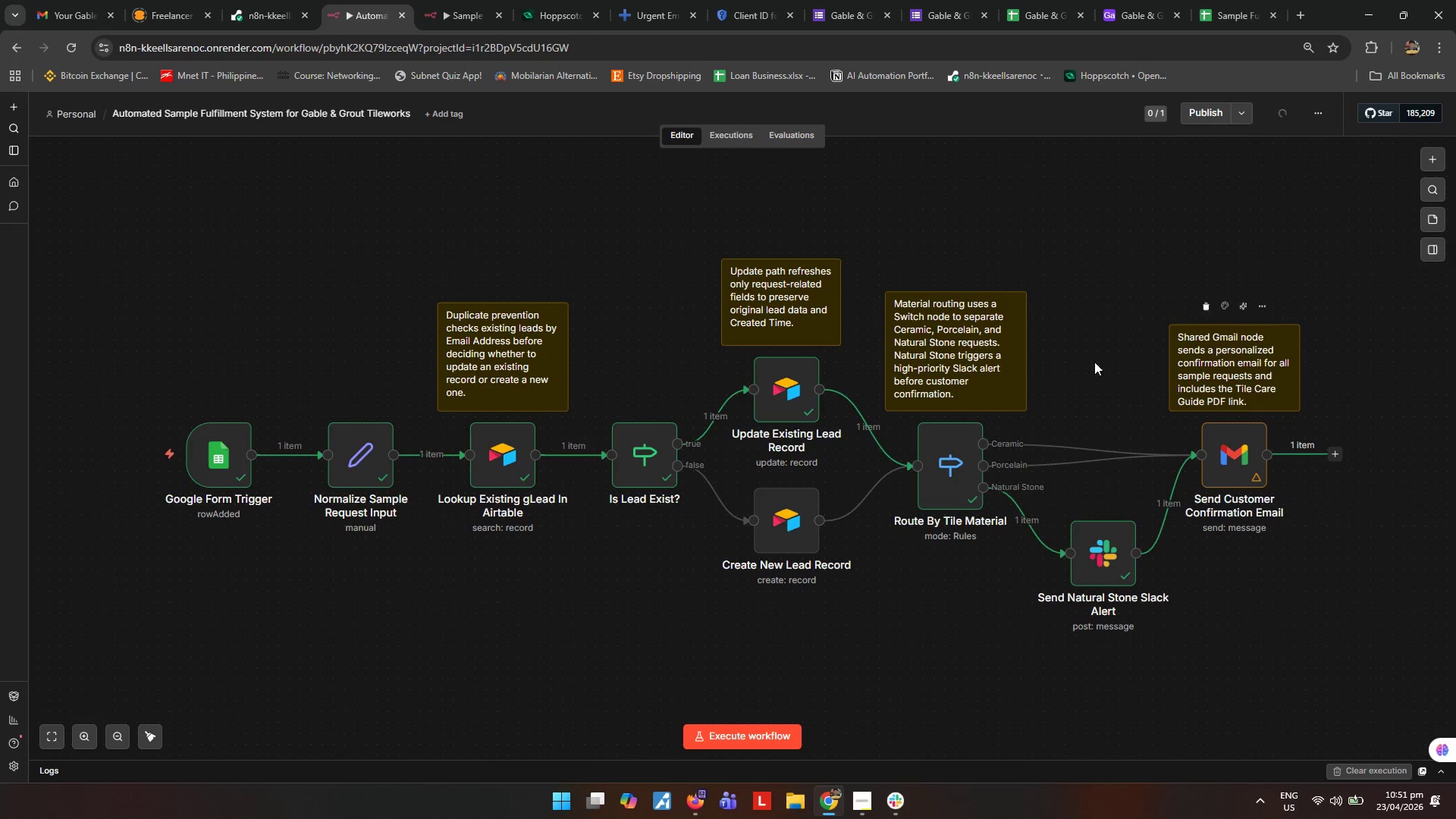 
left_click([1076, 369])
 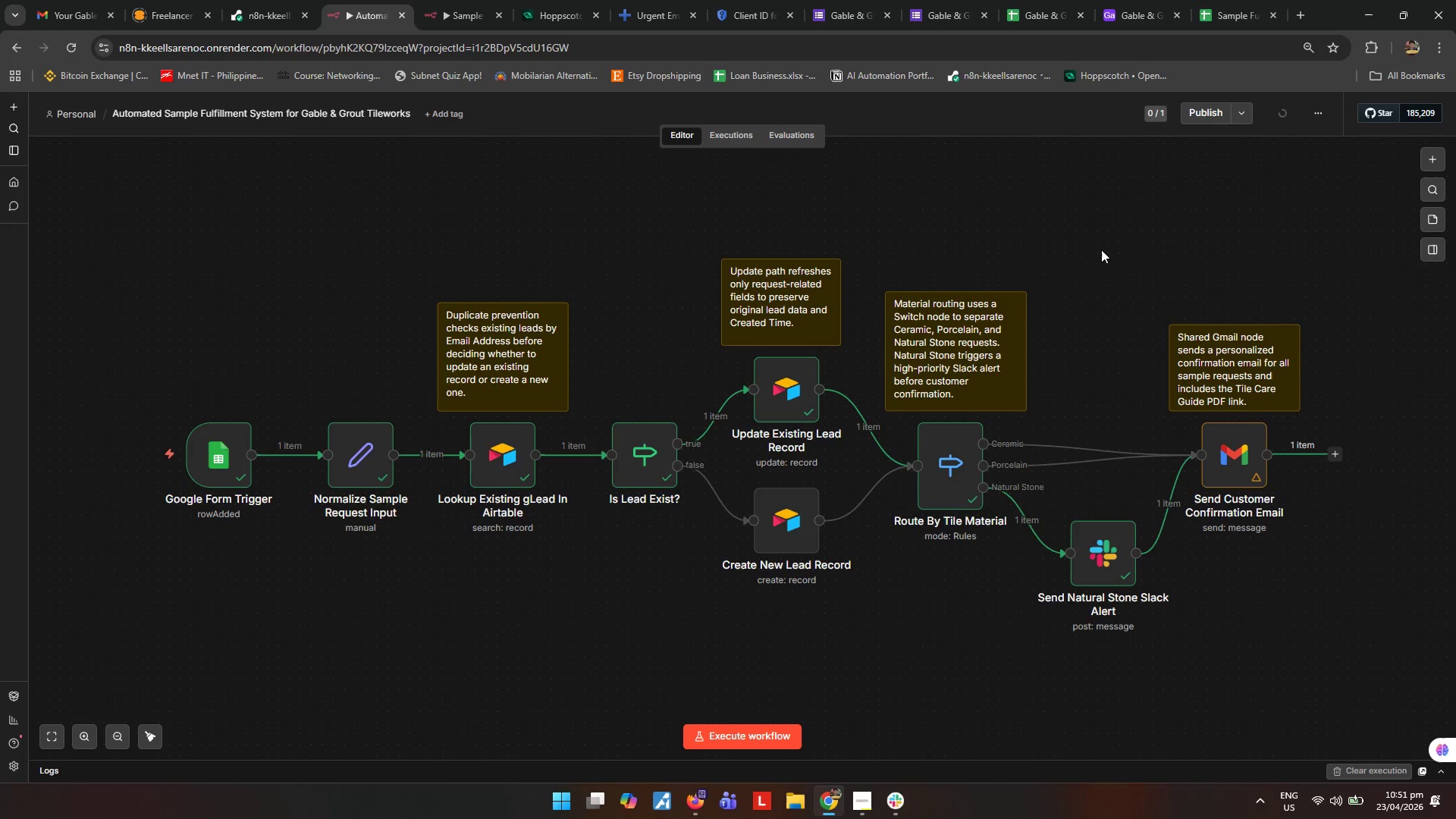 
wait(5.81)
 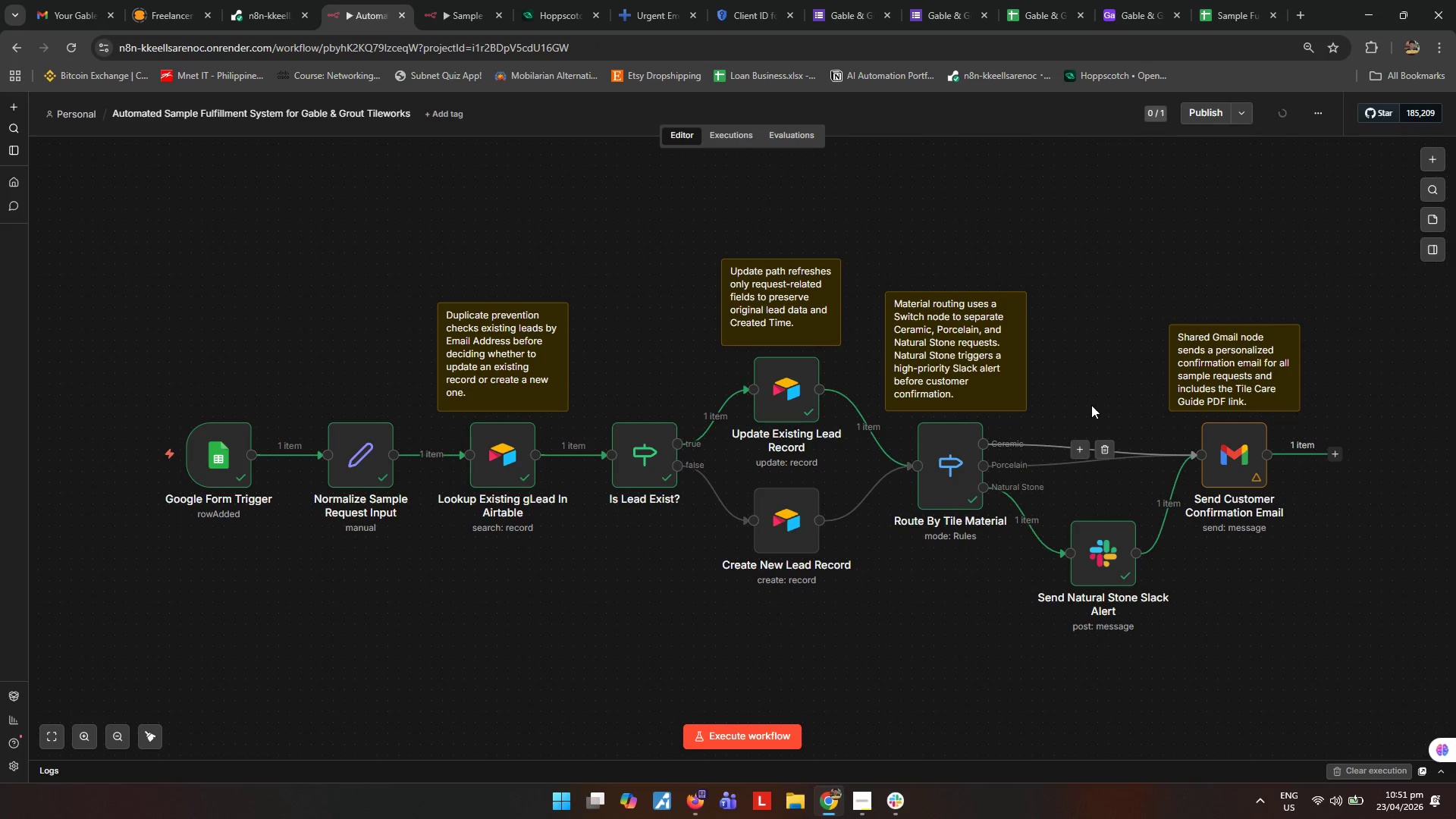 
left_click([463, 8])
 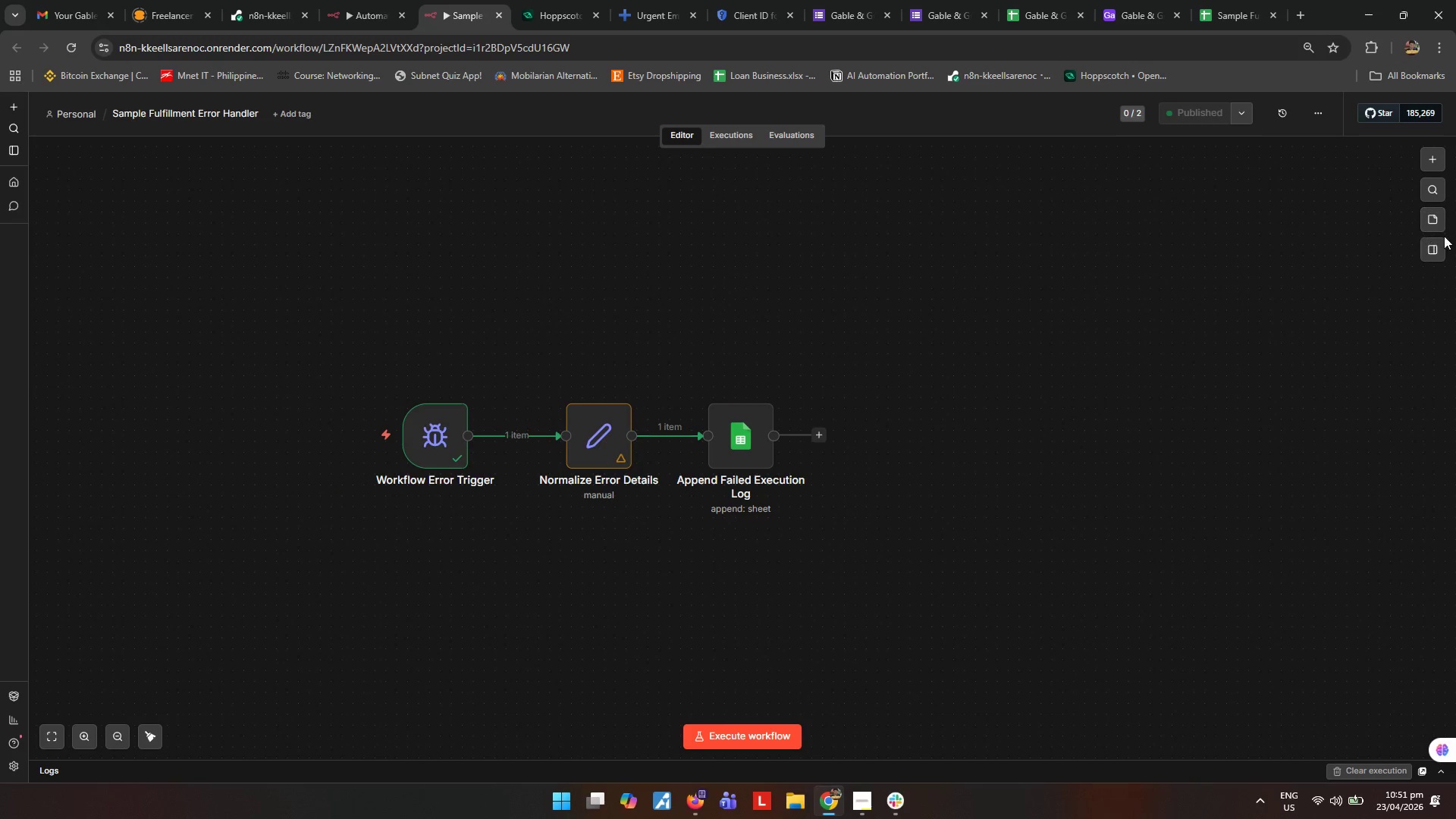 
left_click([1446, 217])
 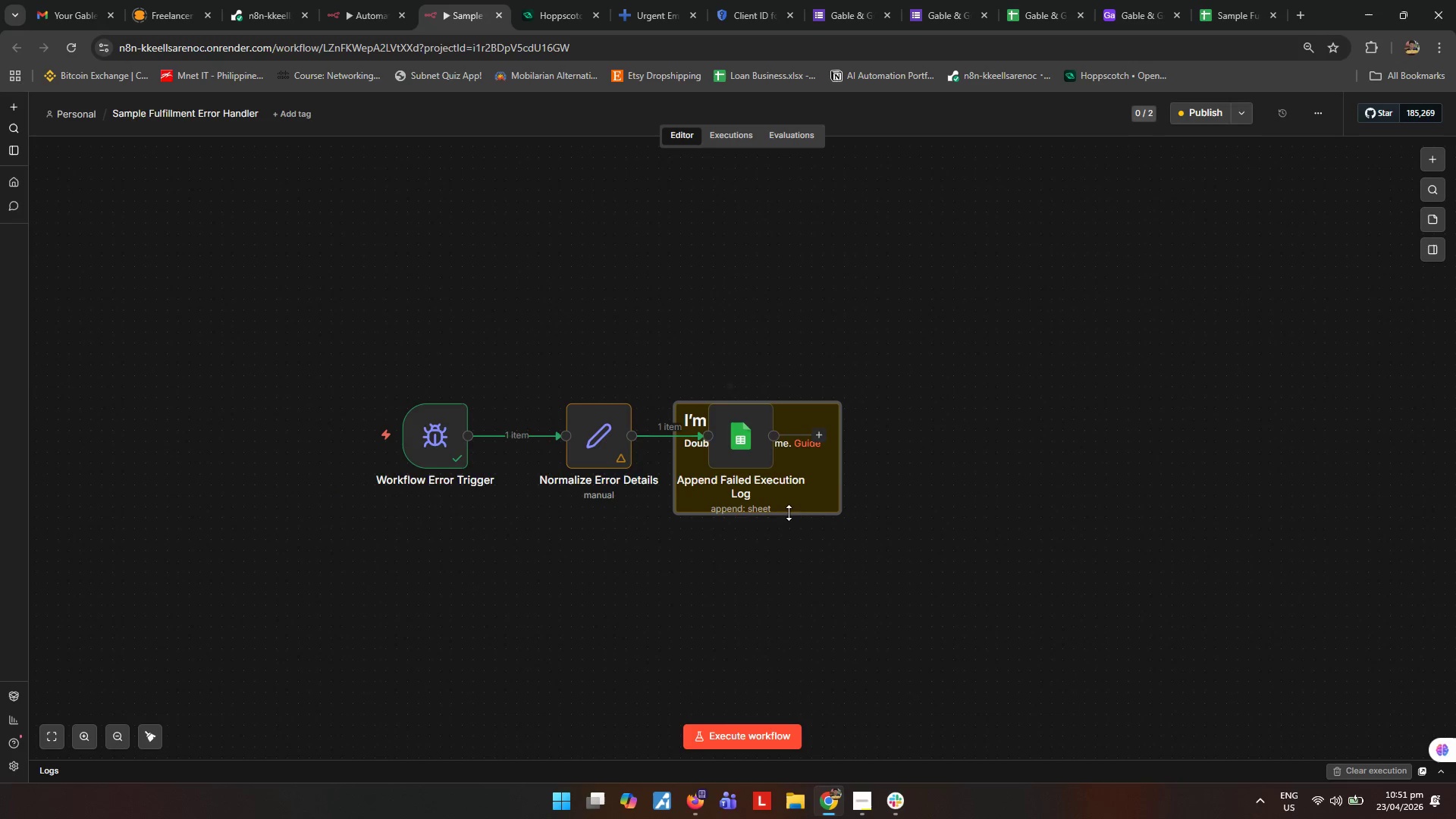 
left_click_drag(start_coordinate=[817, 497], to_coordinate=[658, 344])
 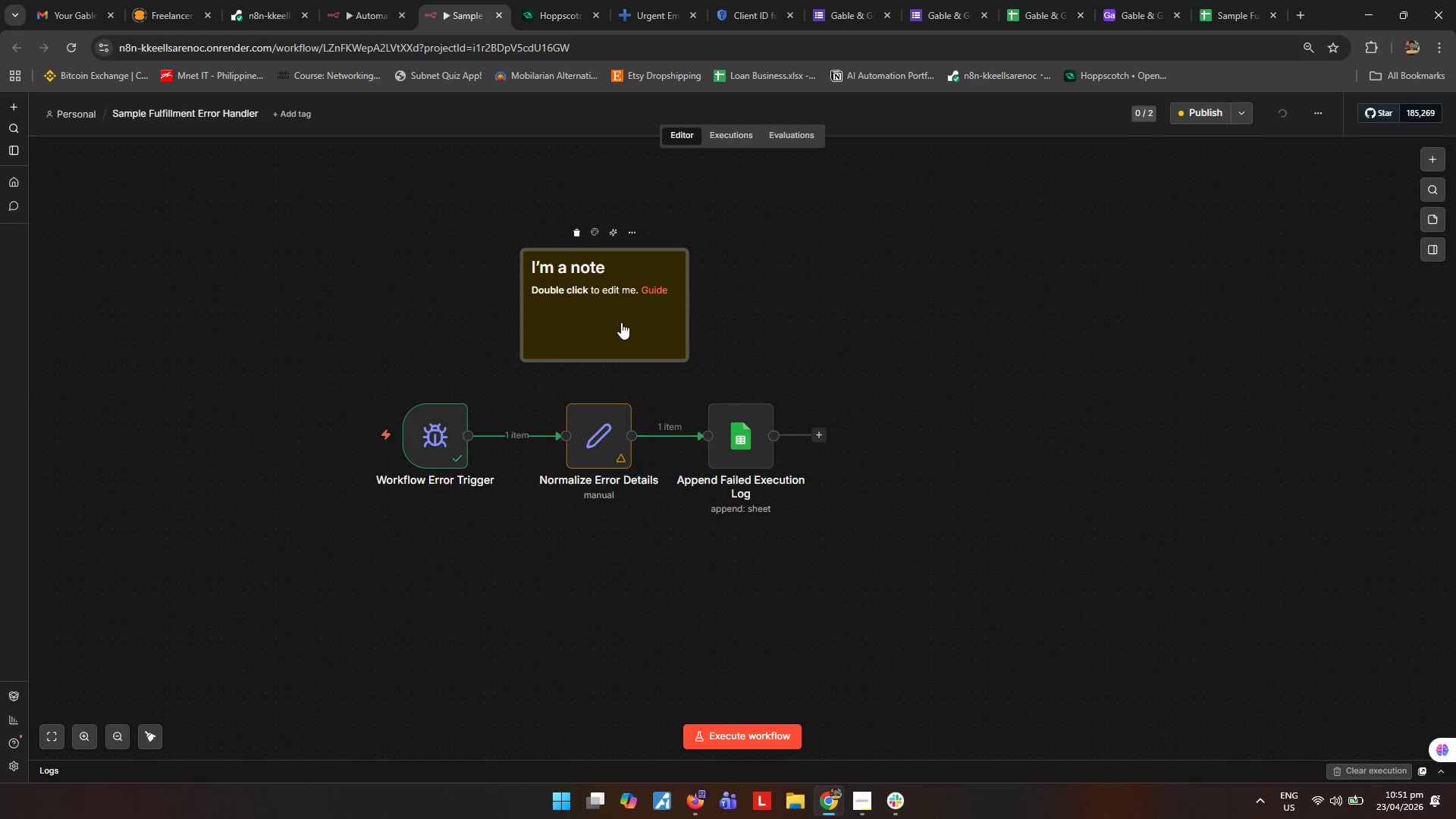 
double_click([621, 322])
 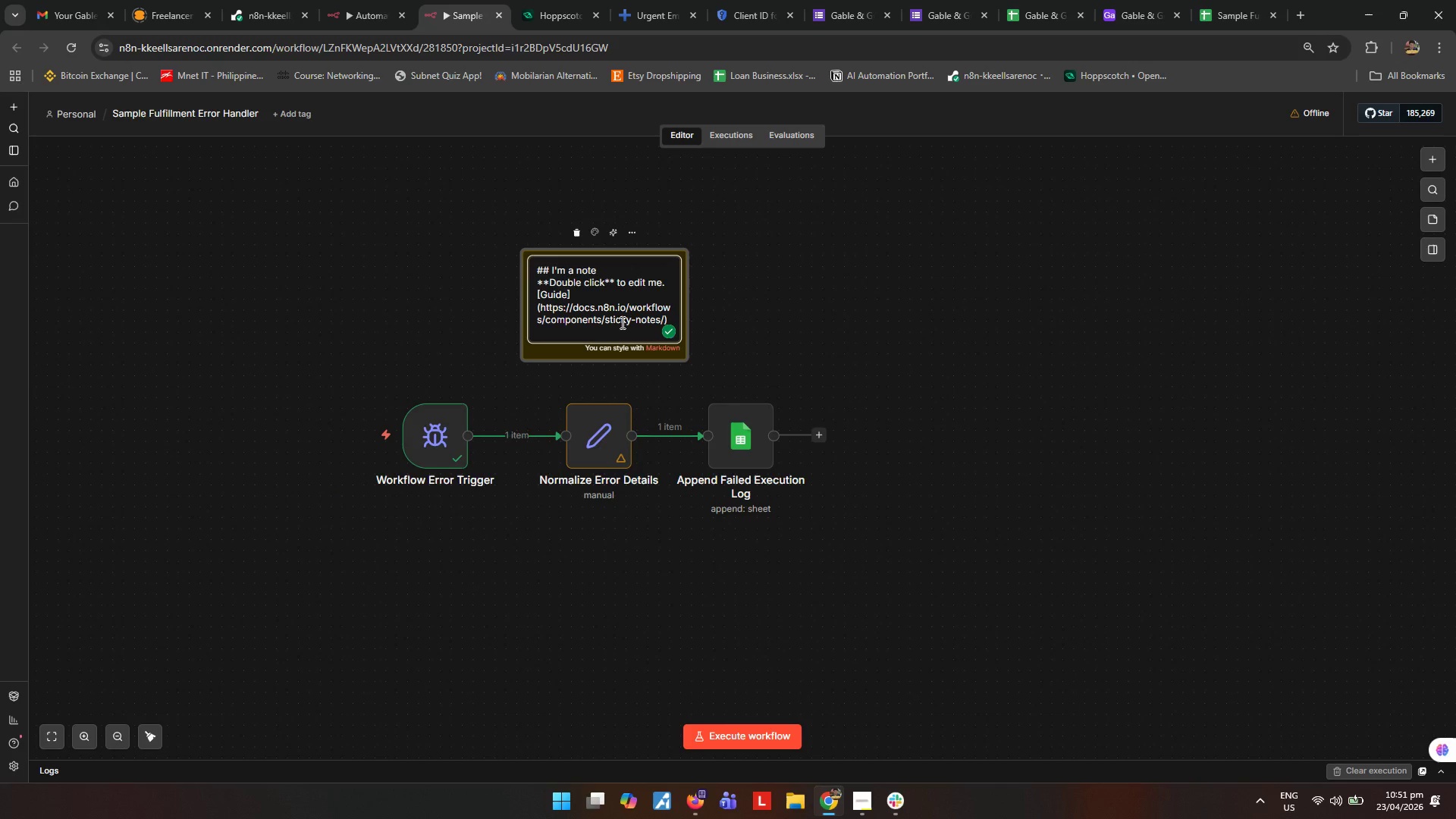 
wait(5.19)
 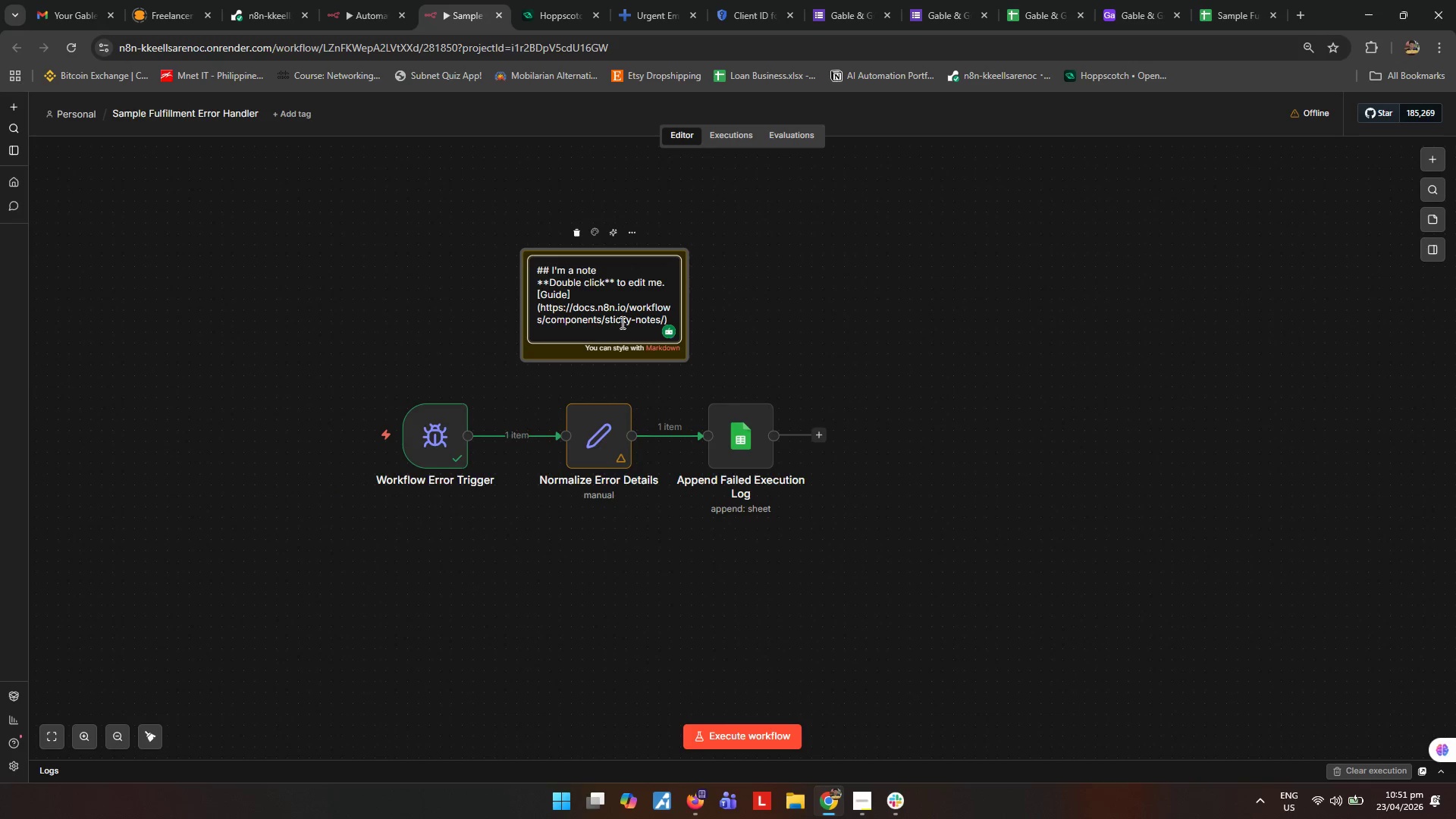 
key(Control+A)
 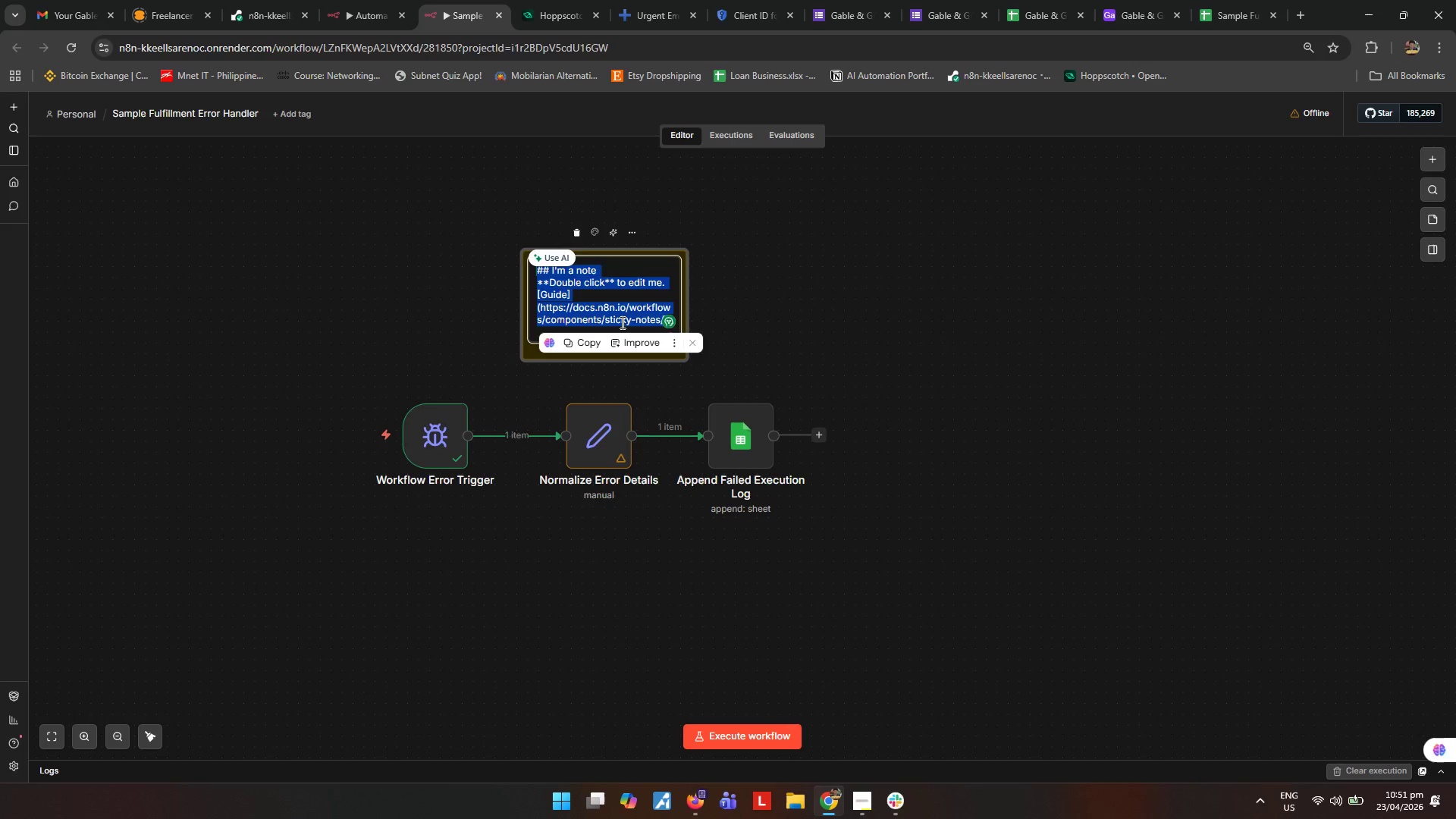 
type(w)
key(Backspace)
type(Separate error workflow captures failed executions and appends key fal)
key(Backspace)
type(ilure details into Google Sheets for manual reiew)
key(Backspace)
key(Backspace)
key(Backspace)
type(view.)
 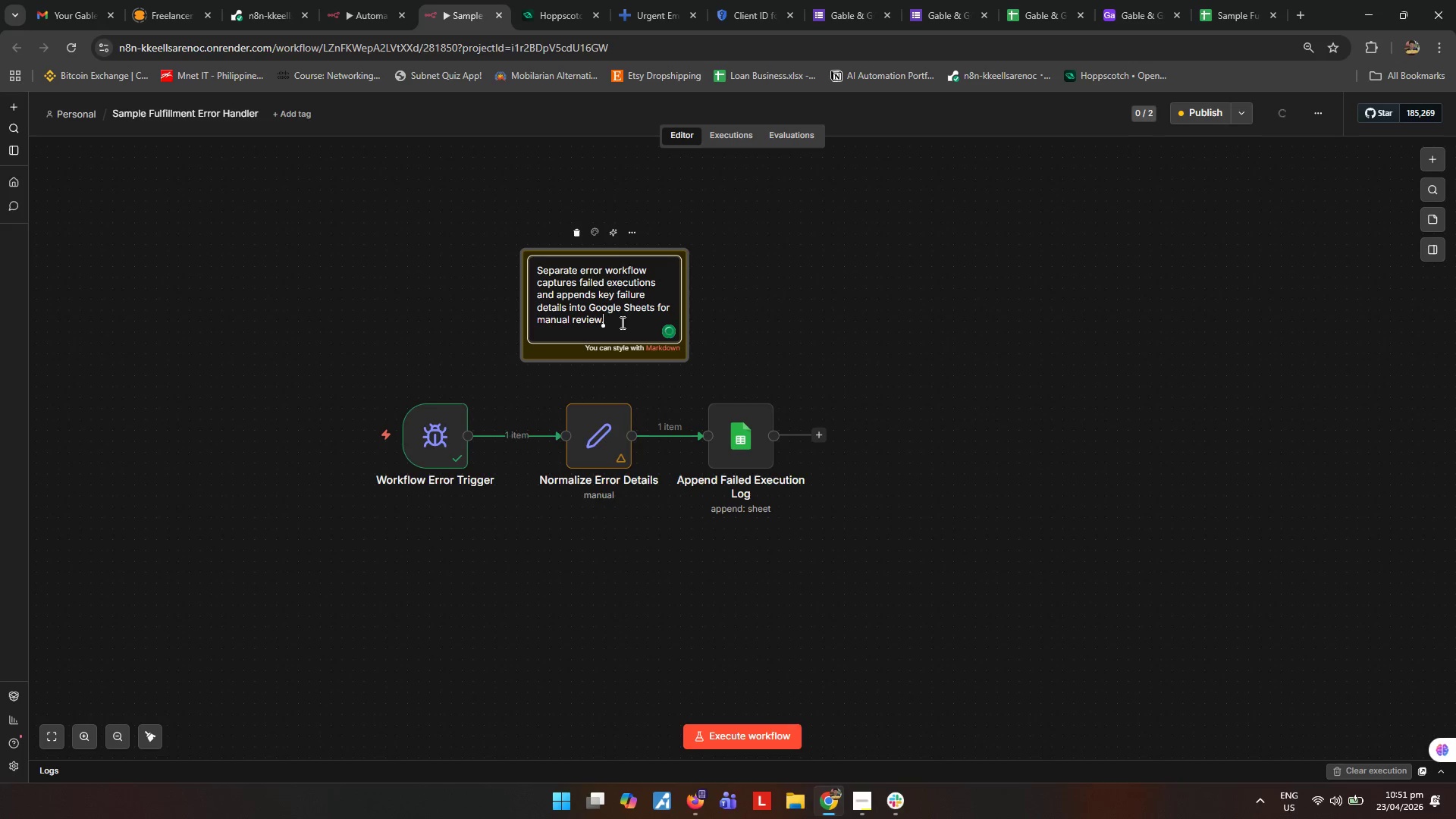 
left_click_drag(start_coordinate=[607, 356], to_coordinate=[604, 339])
 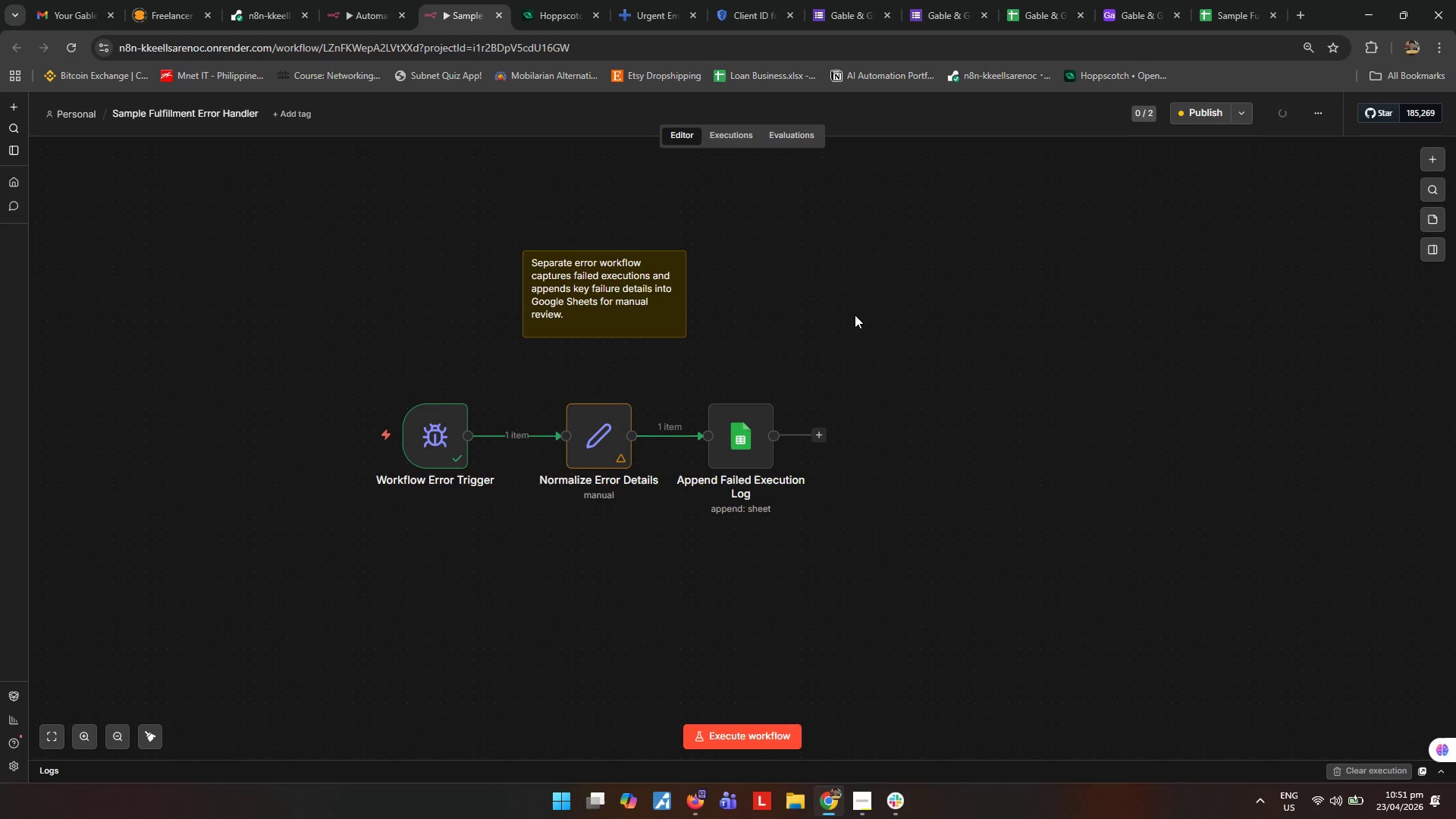 
left_click_drag(start_coordinate=[904, 284], to_coordinate=[905, 280])
 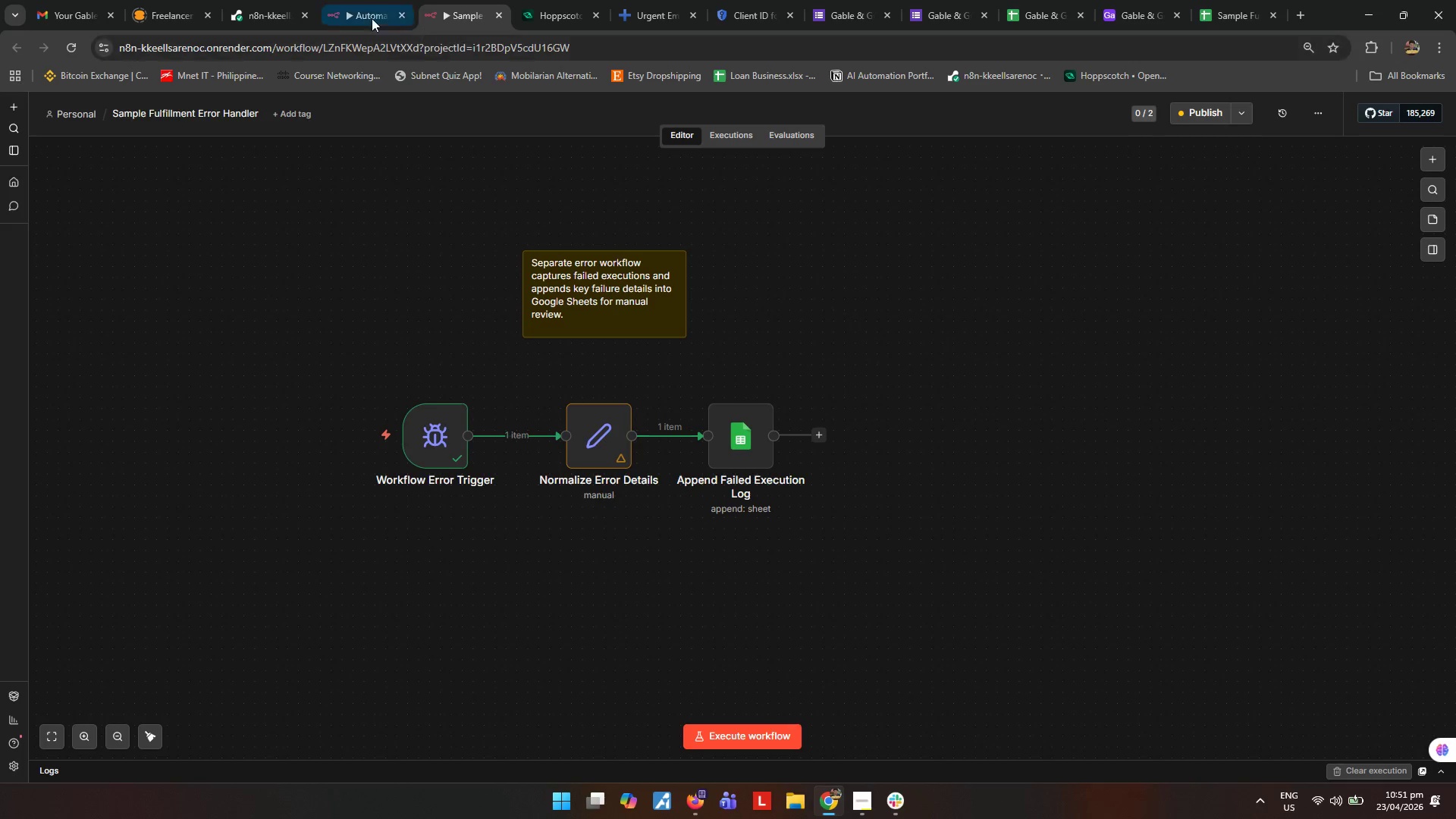 
left_click([355, 13])
 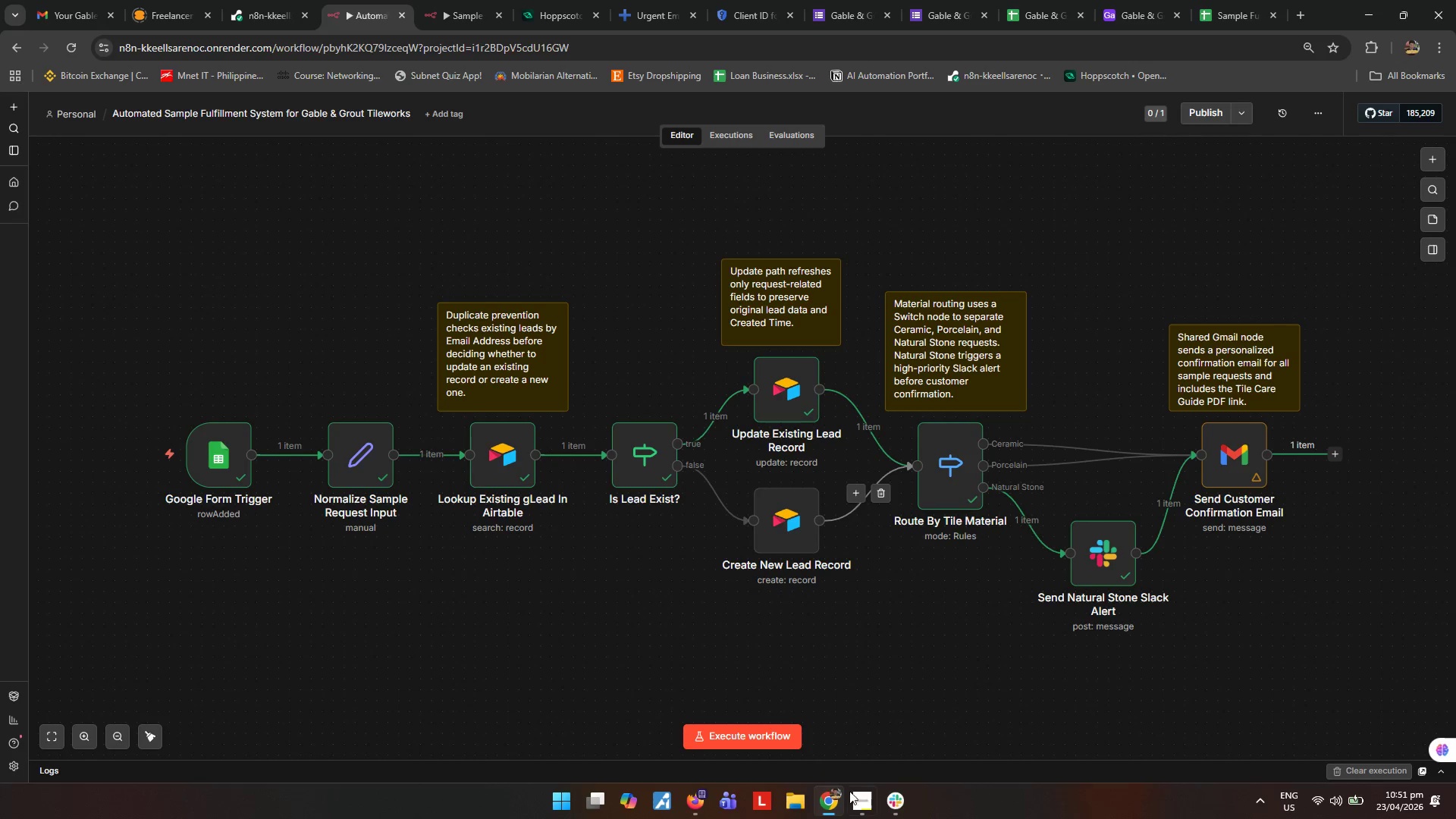 
left_click([864, 809])